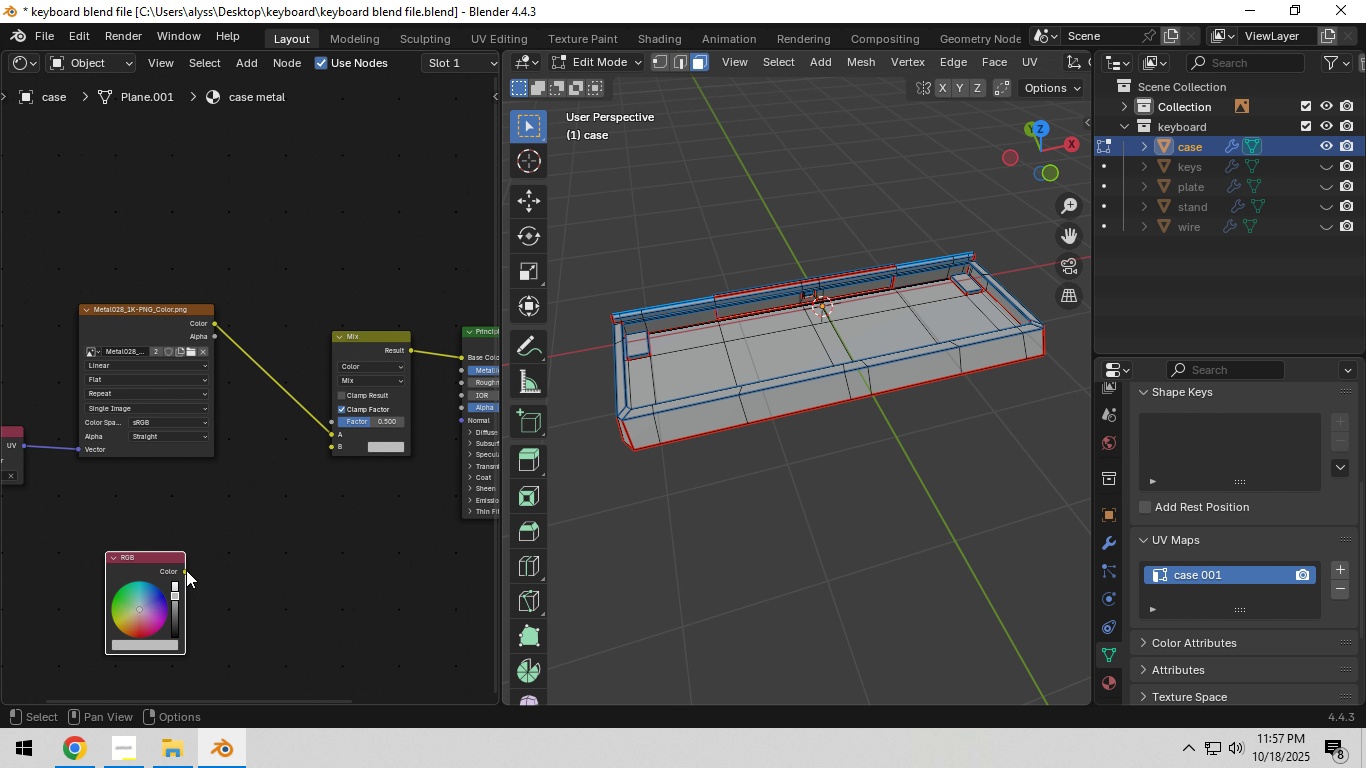 
left_click_drag(start_coordinate=[186, 570], to_coordinate=[323, 459])
 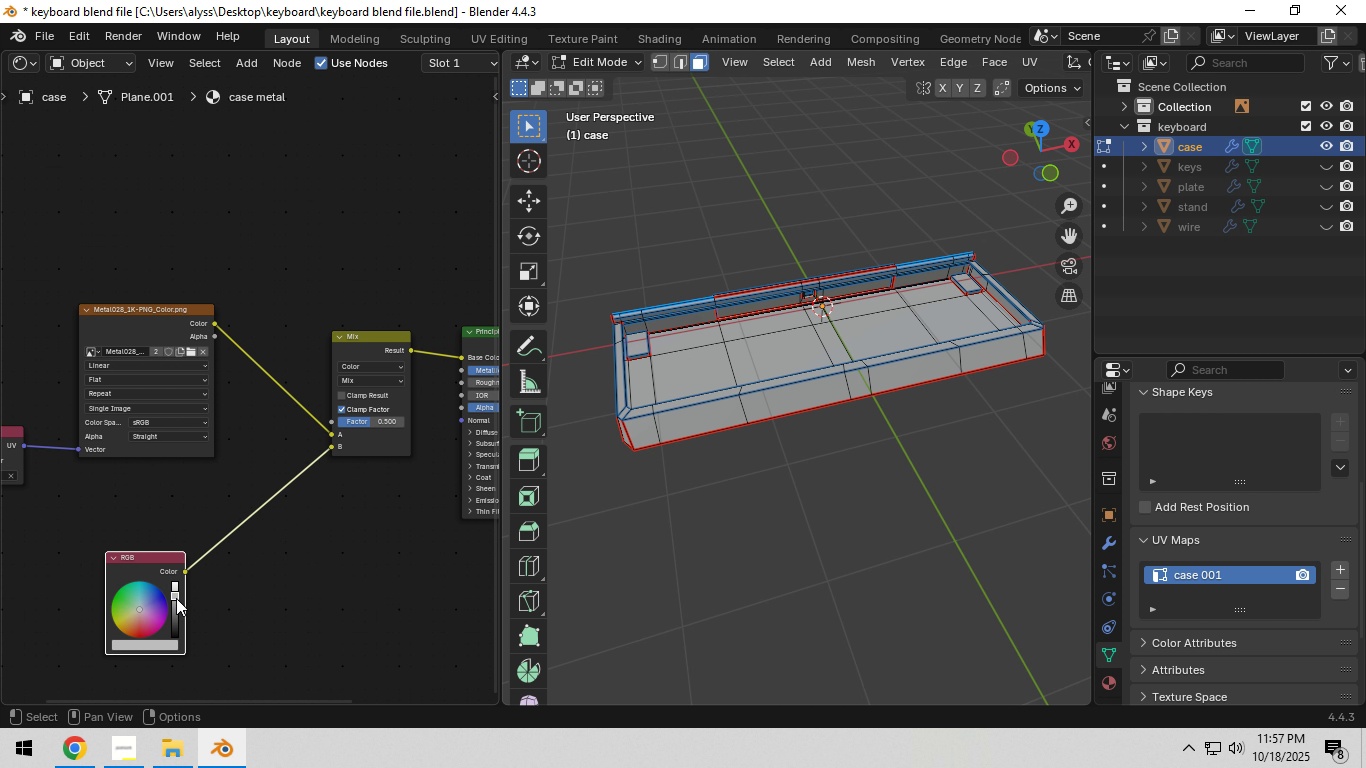 
left_click_drag(start_coordinate=[175, 591], to_coordinate=[179, 620])
 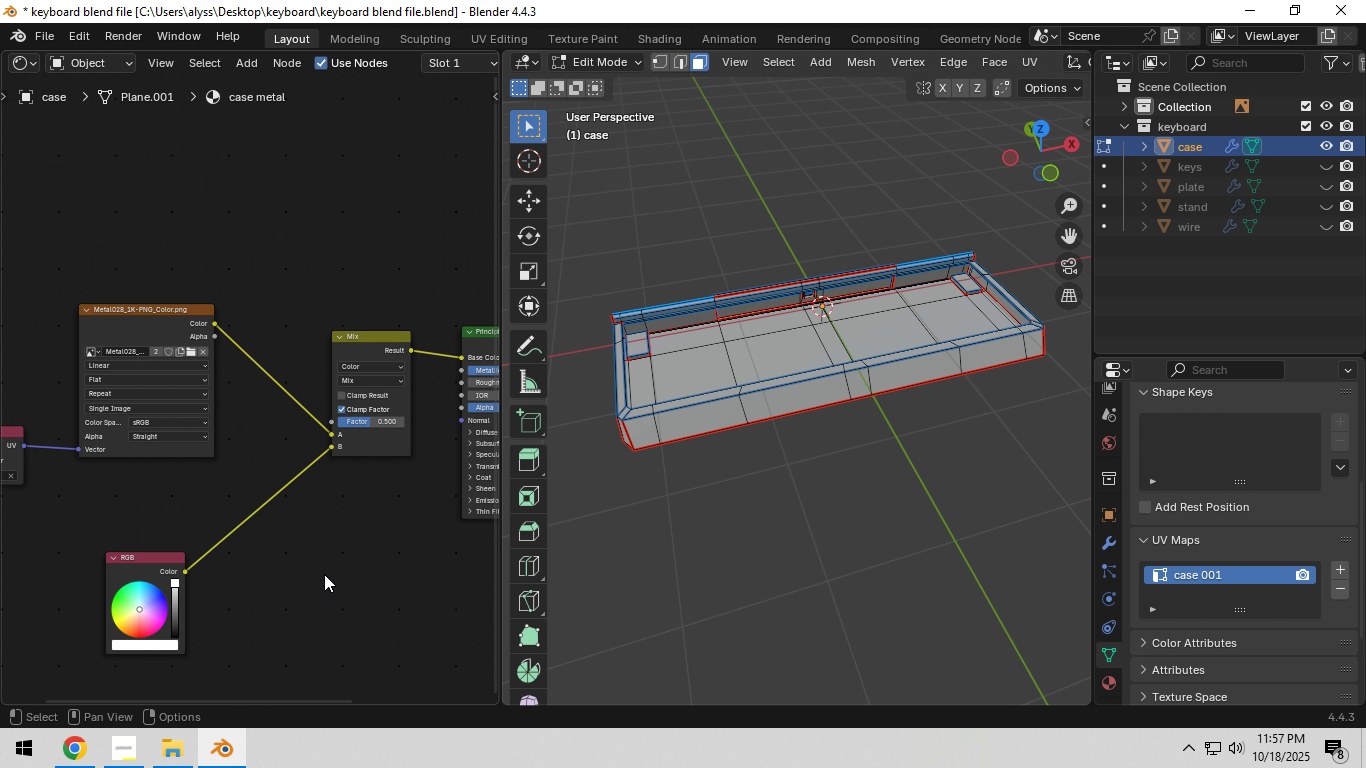 
left_click([324, 574])
 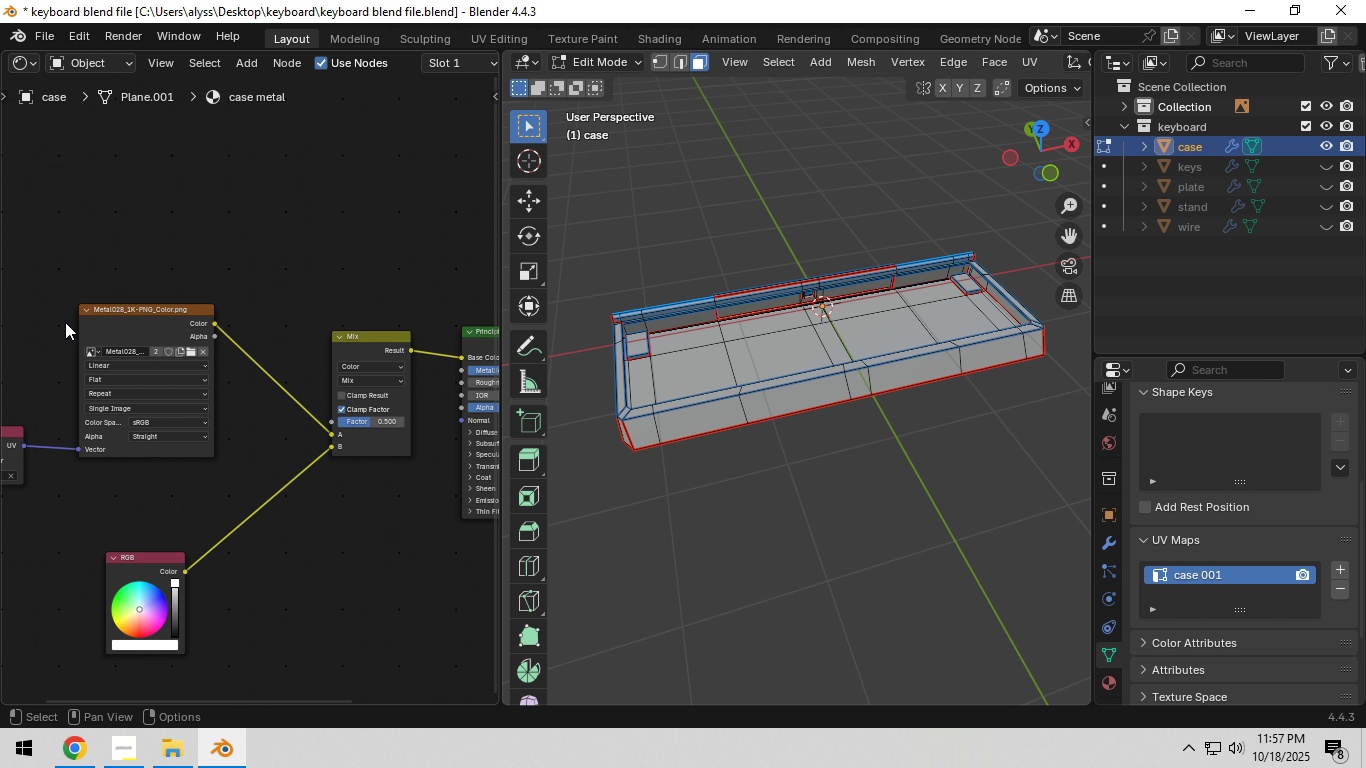 
scroll: coordinate [51, 346], scroll_direction: down, amount: 2.0
 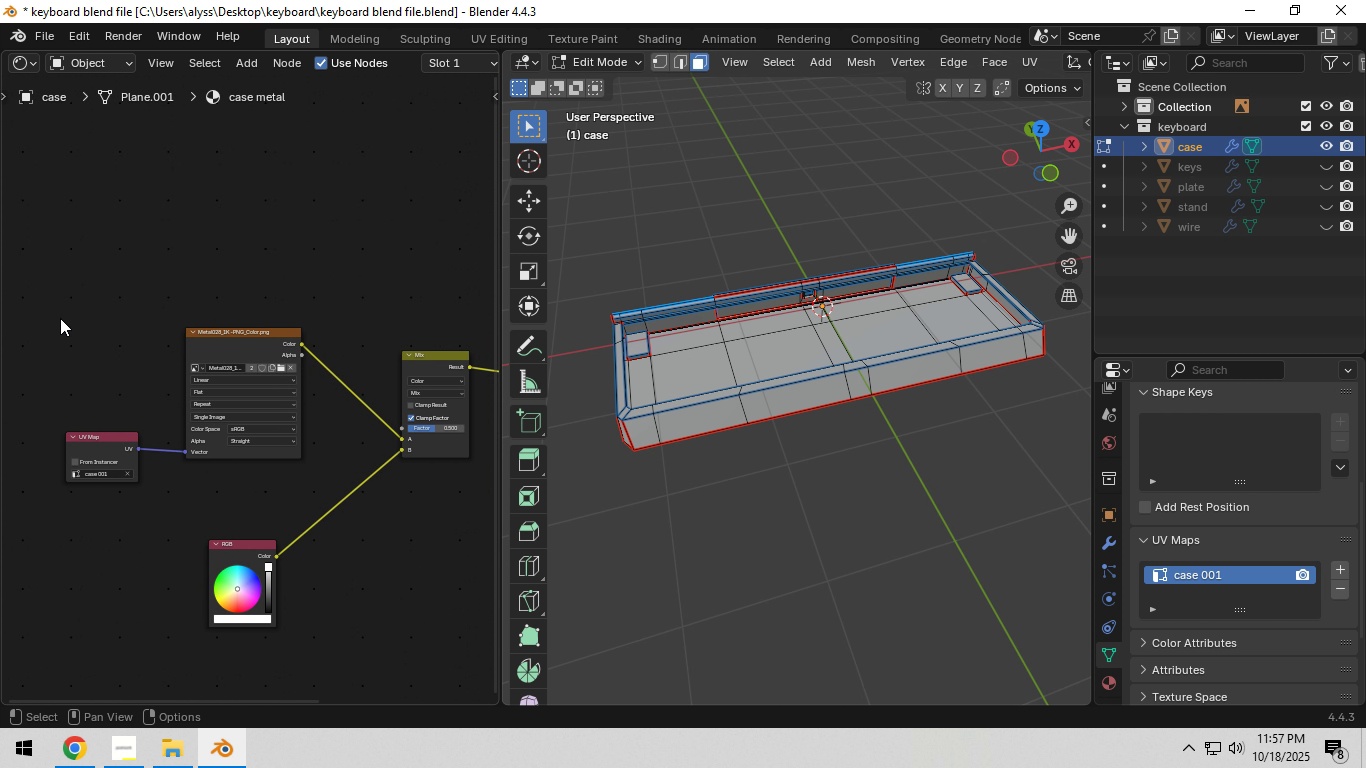 
left_click_drag(start_coordinate=[60, 318], to_coordinate=[249, 475])
 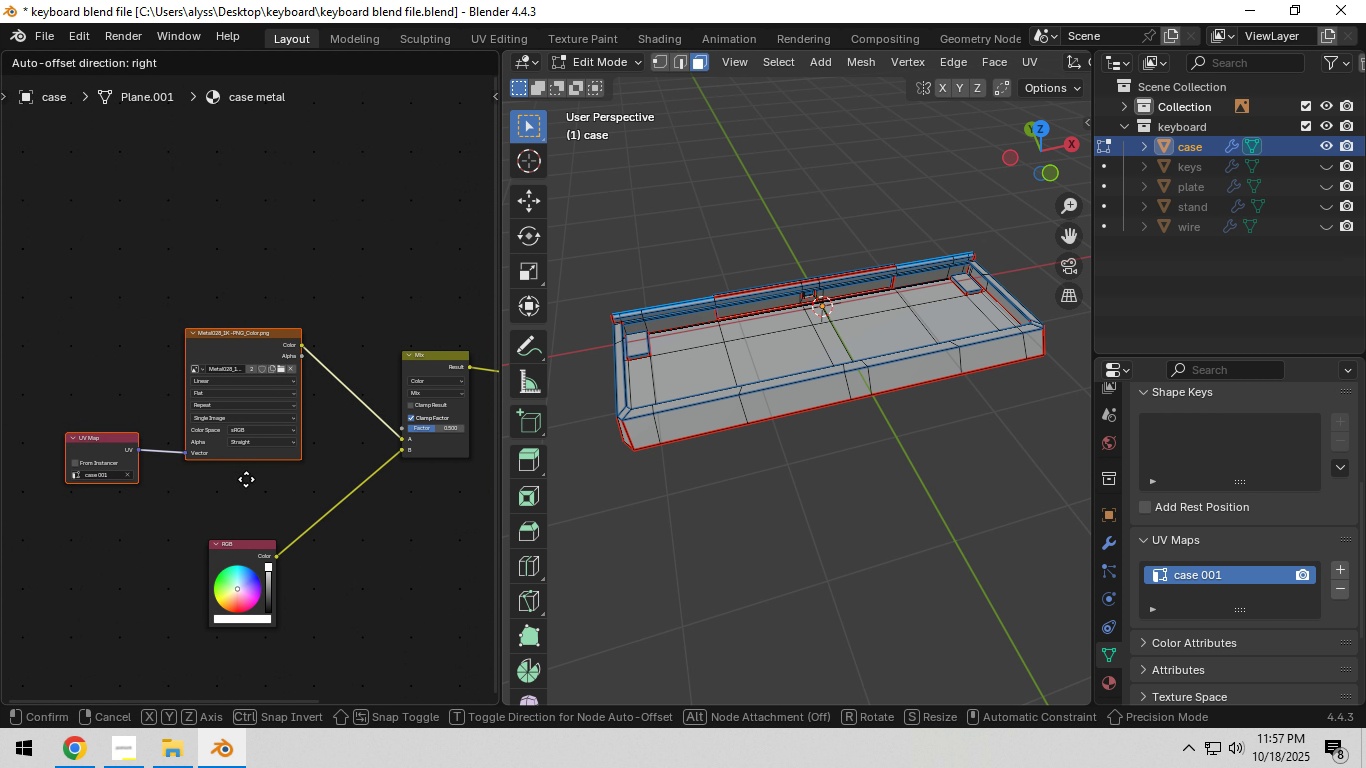 
key(G)
 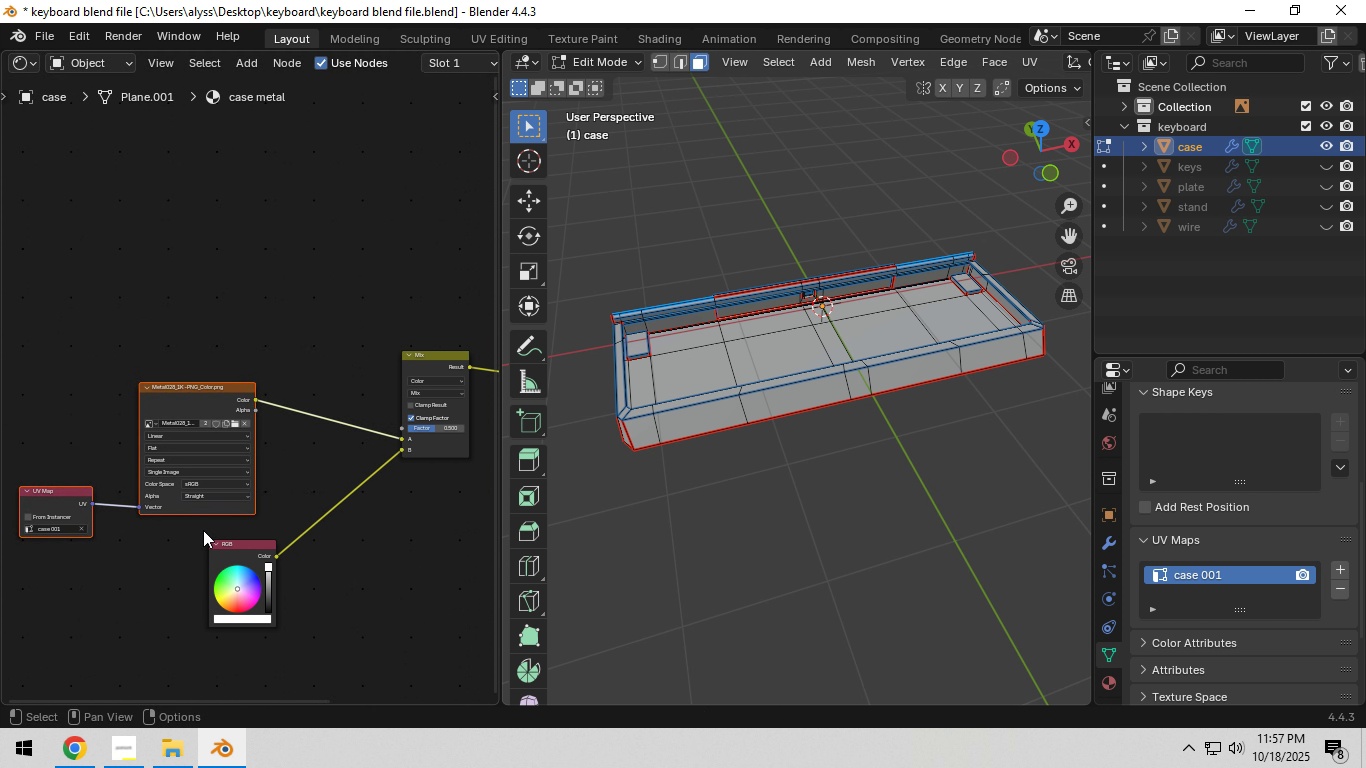 
left_click([203, 530])
 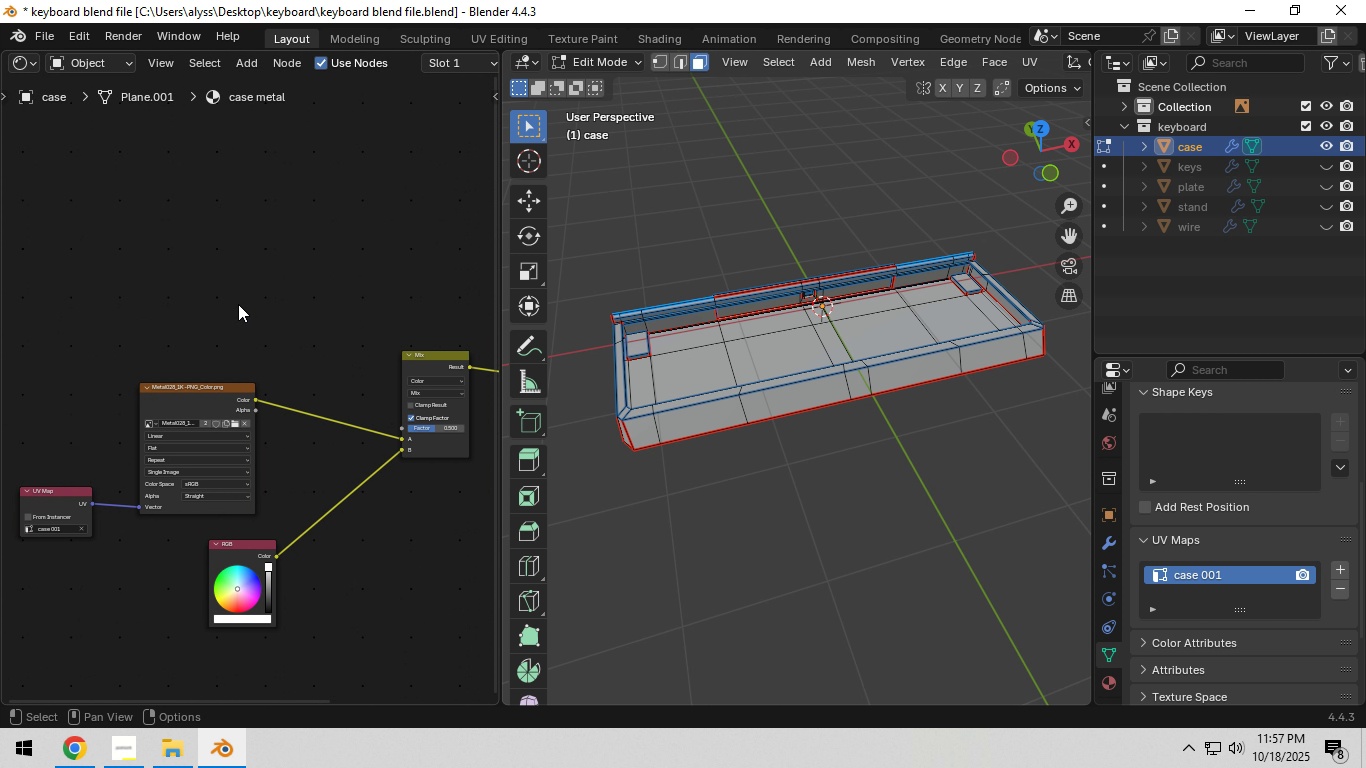 
left_click([238, 304])
 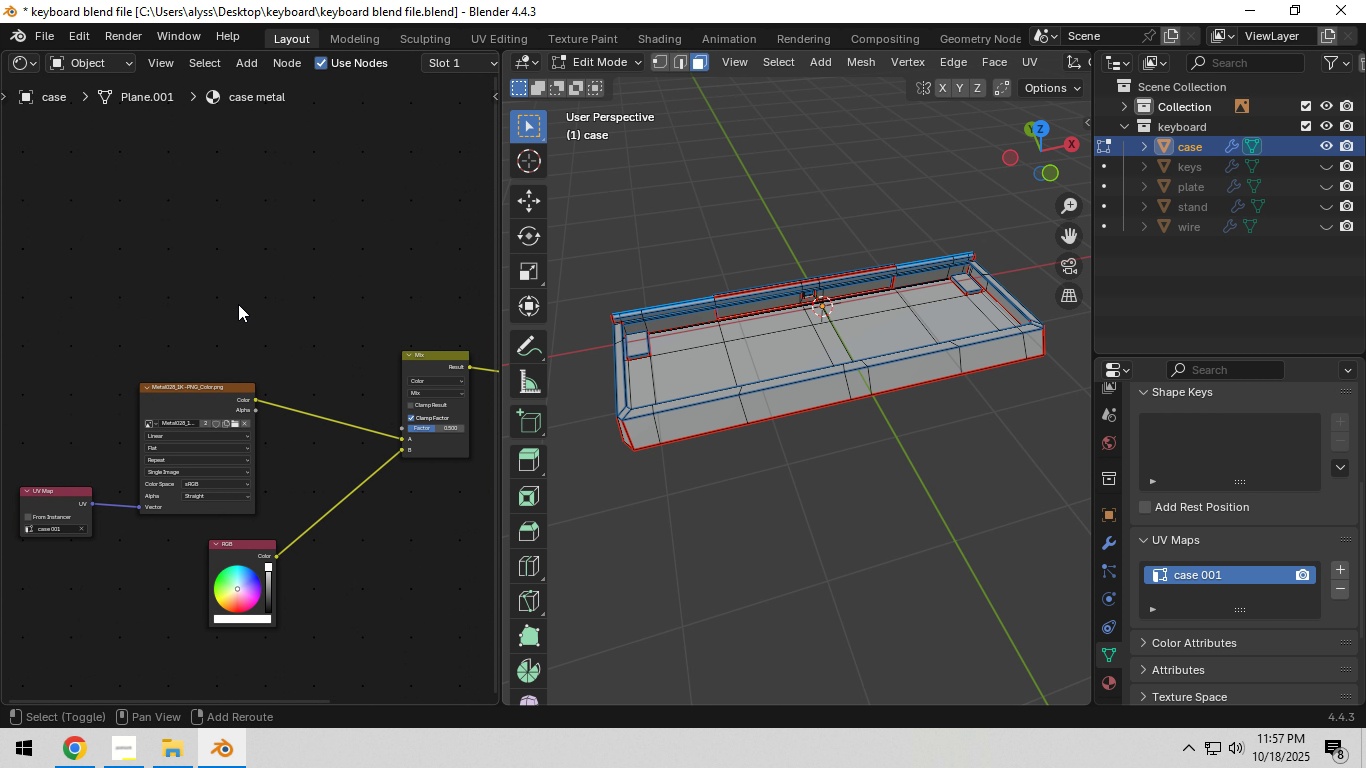 
hold_key(key=ShiftLeft, duration=0.34)
 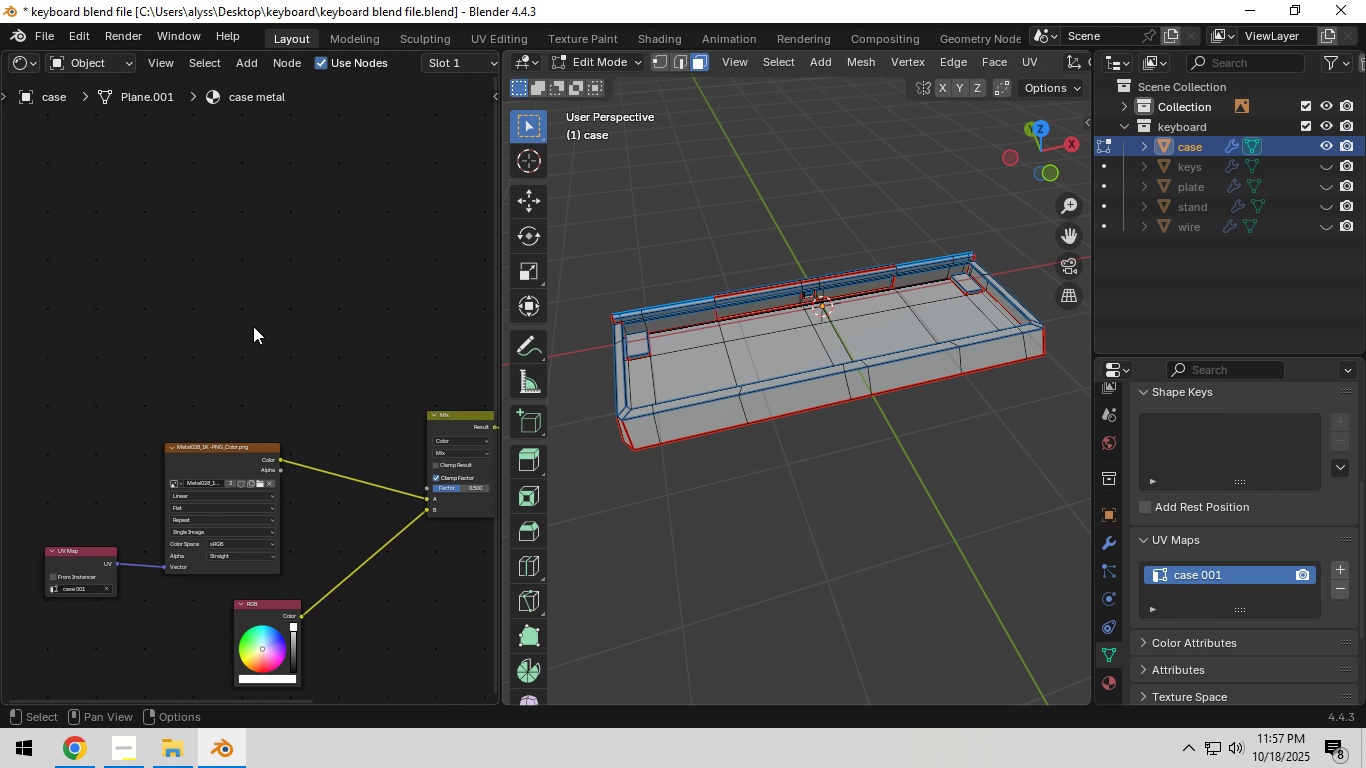 
left_click([253, 326])
 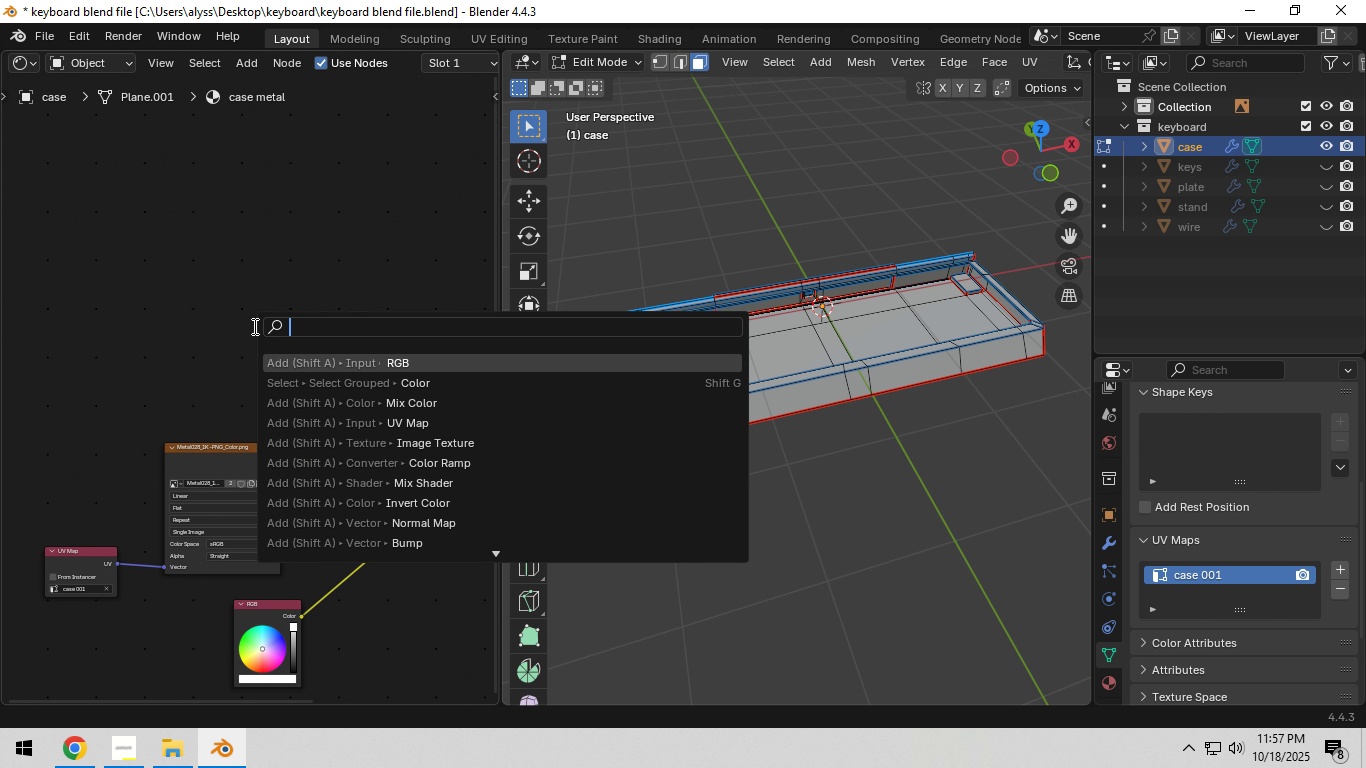 
type([F3]image)
 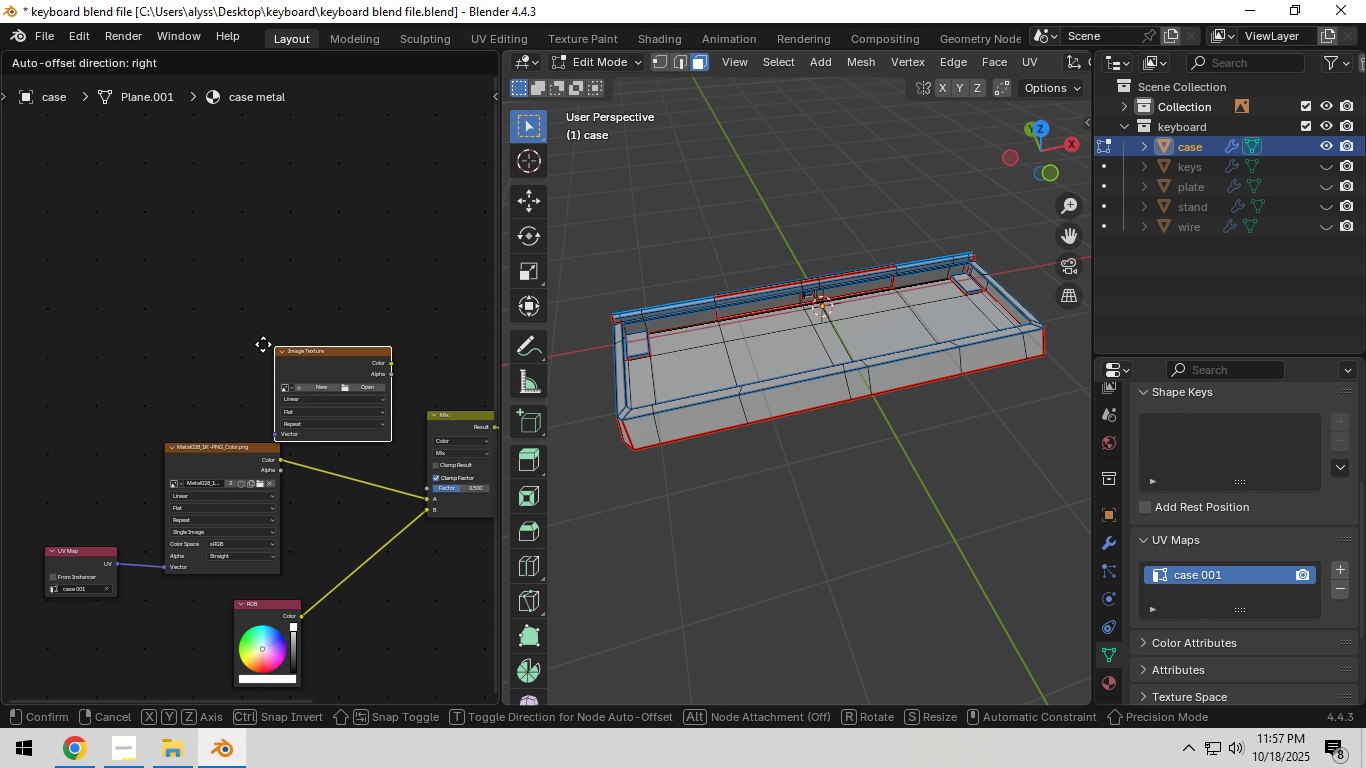 
left_click([151, 303])
 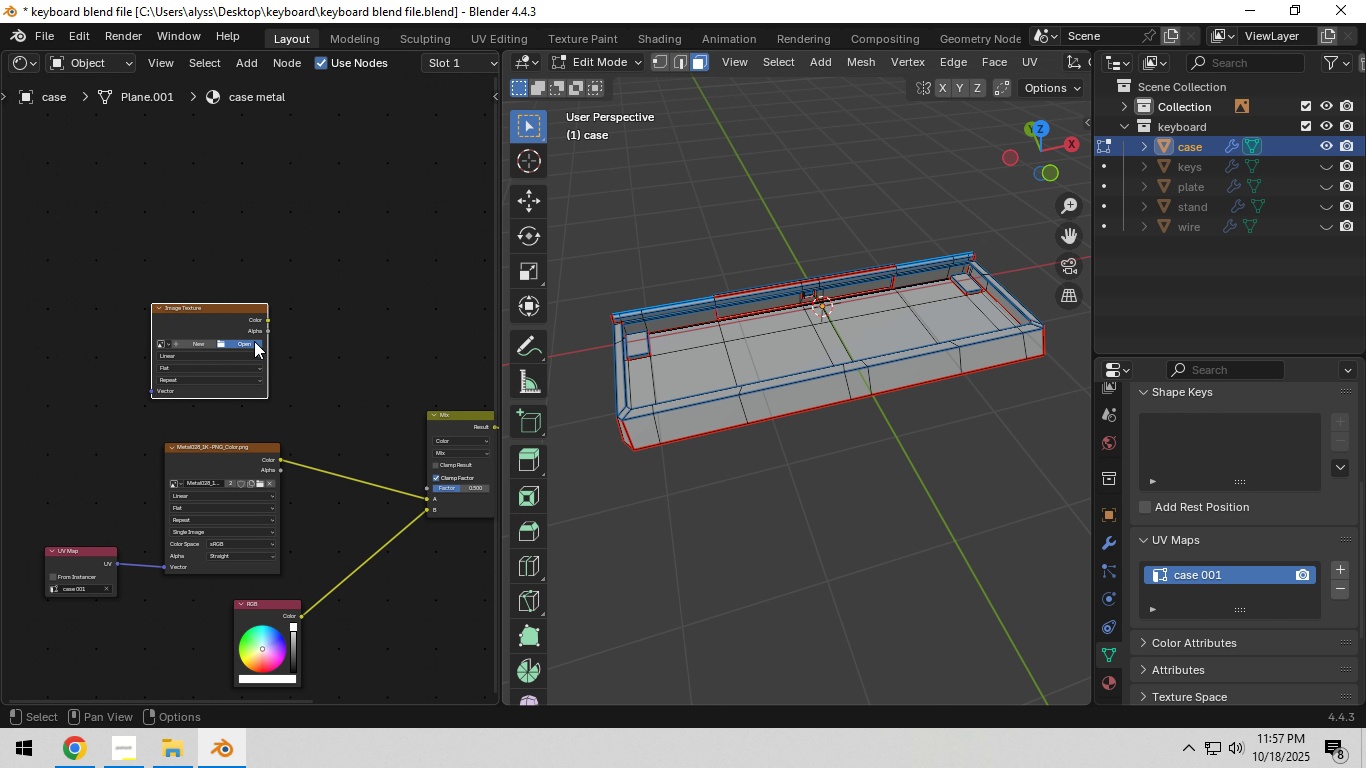 
left_click([254, 341])
 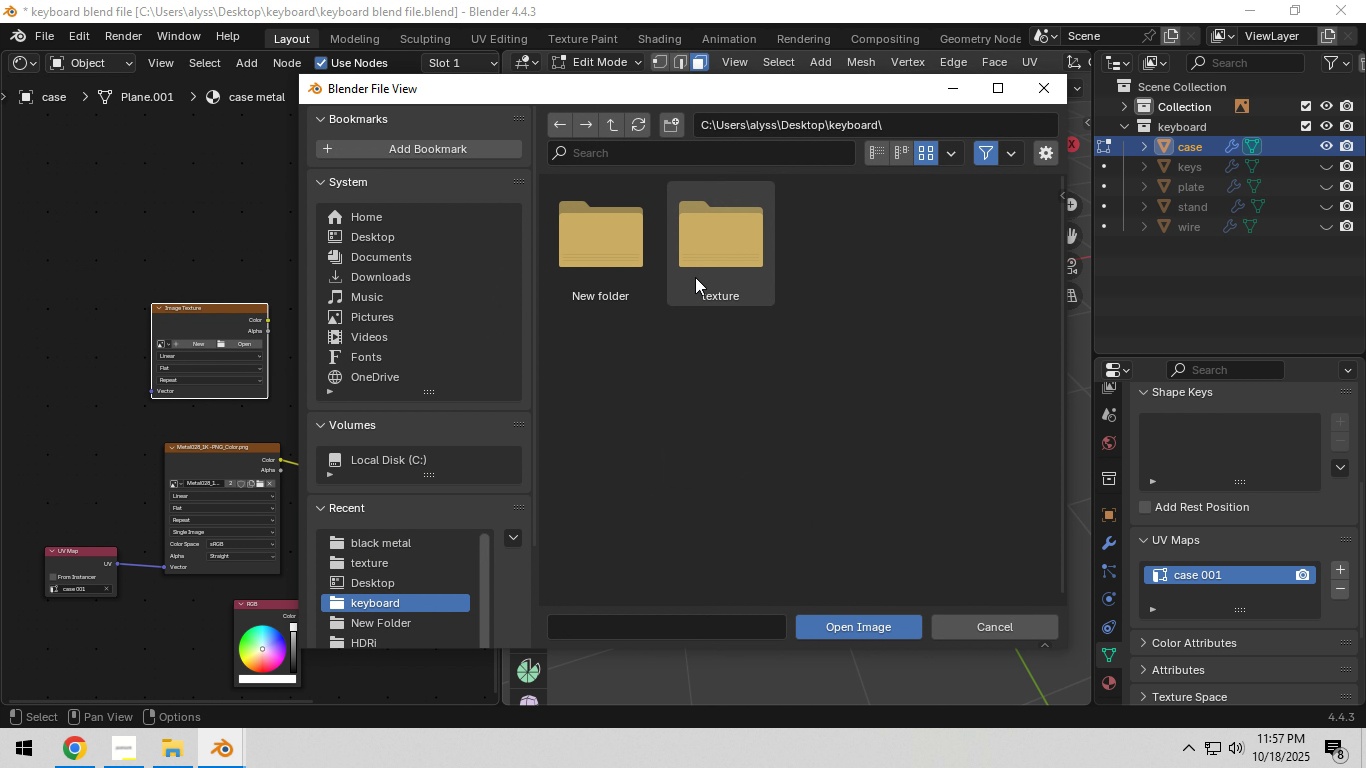 
double_click([695, 277])
 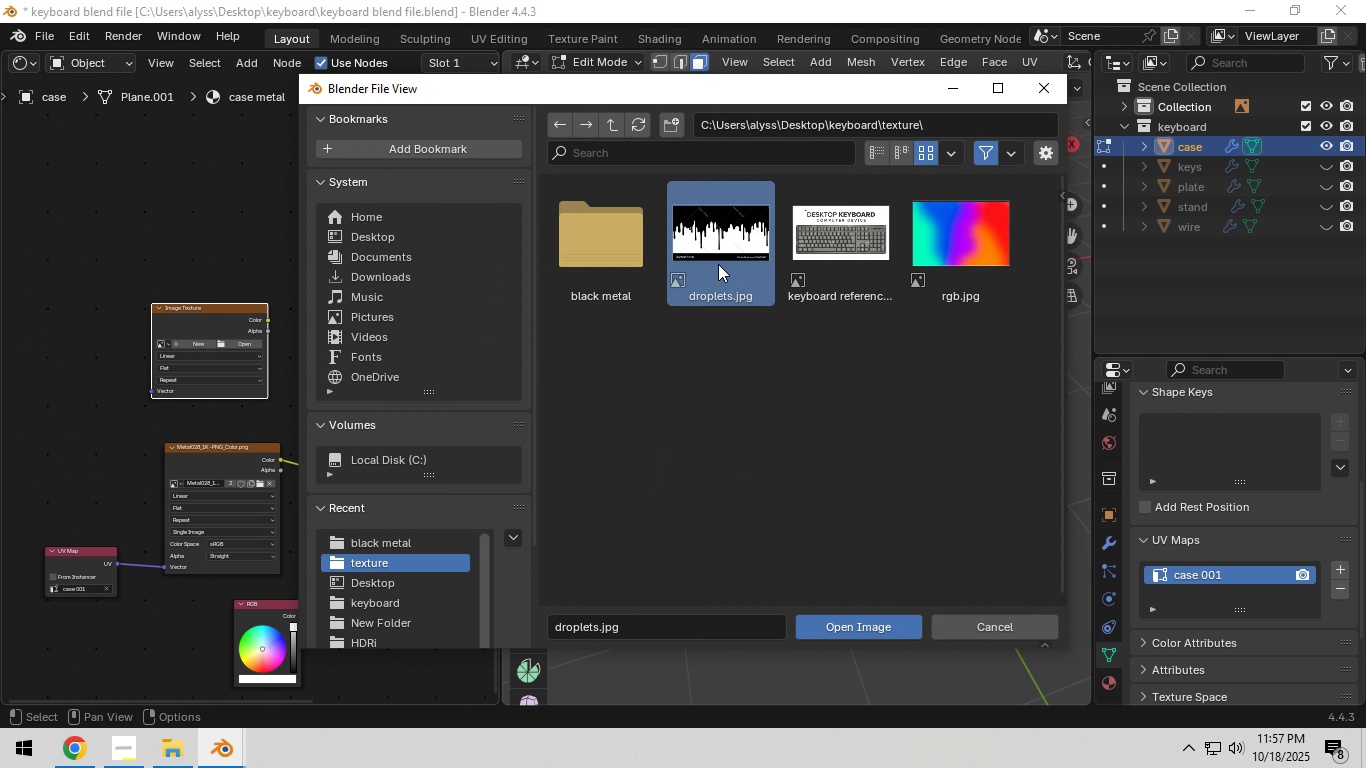 
left_click([718, 264])
 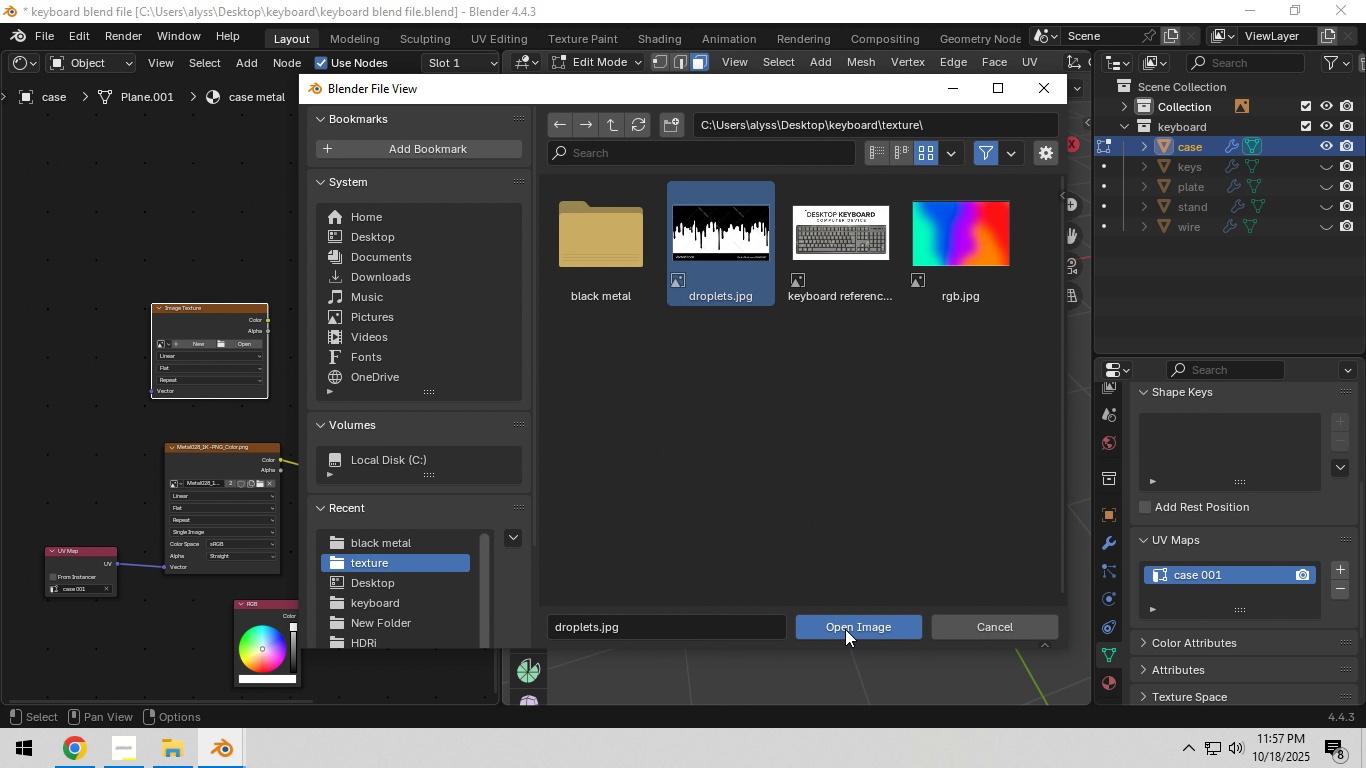 
left_click([845, 629])
 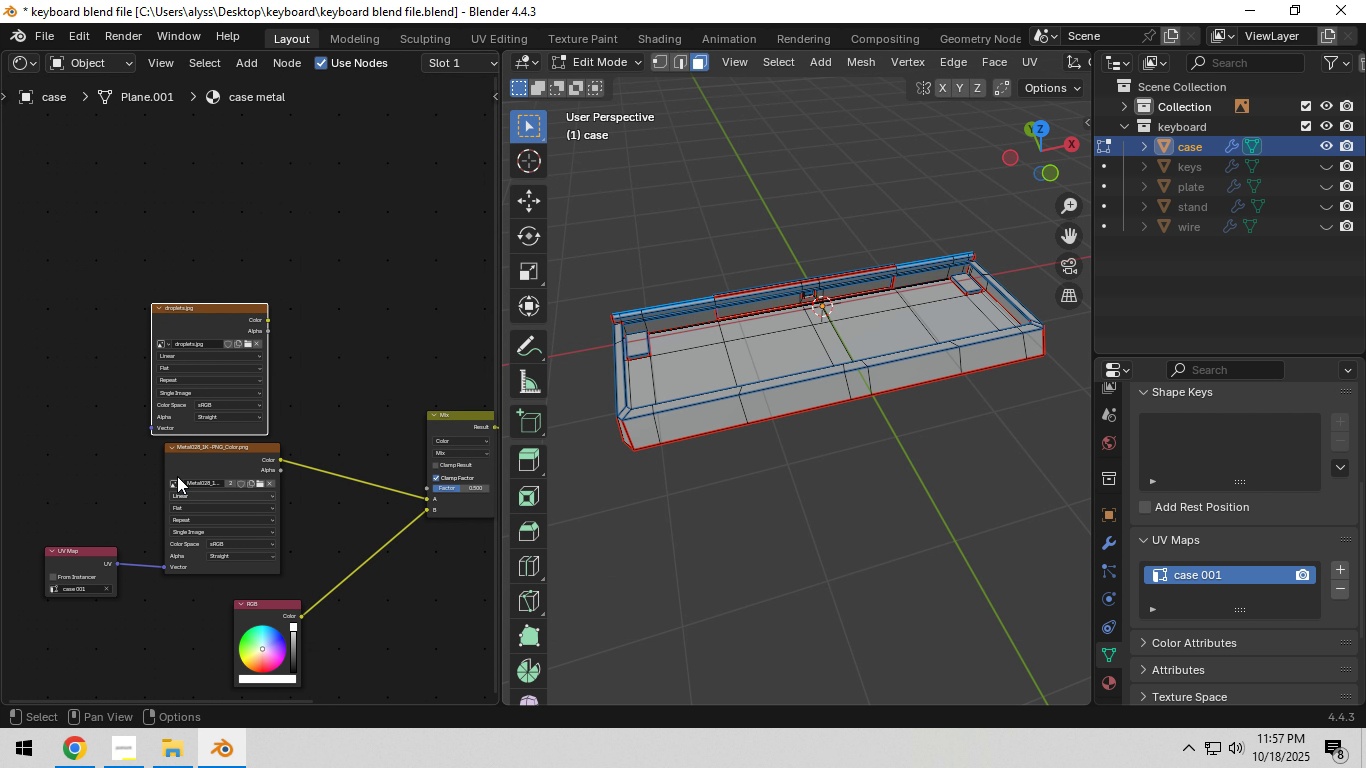 
scroll: coordinate [172, 472], scroll_direction: up, amount: 4.0
 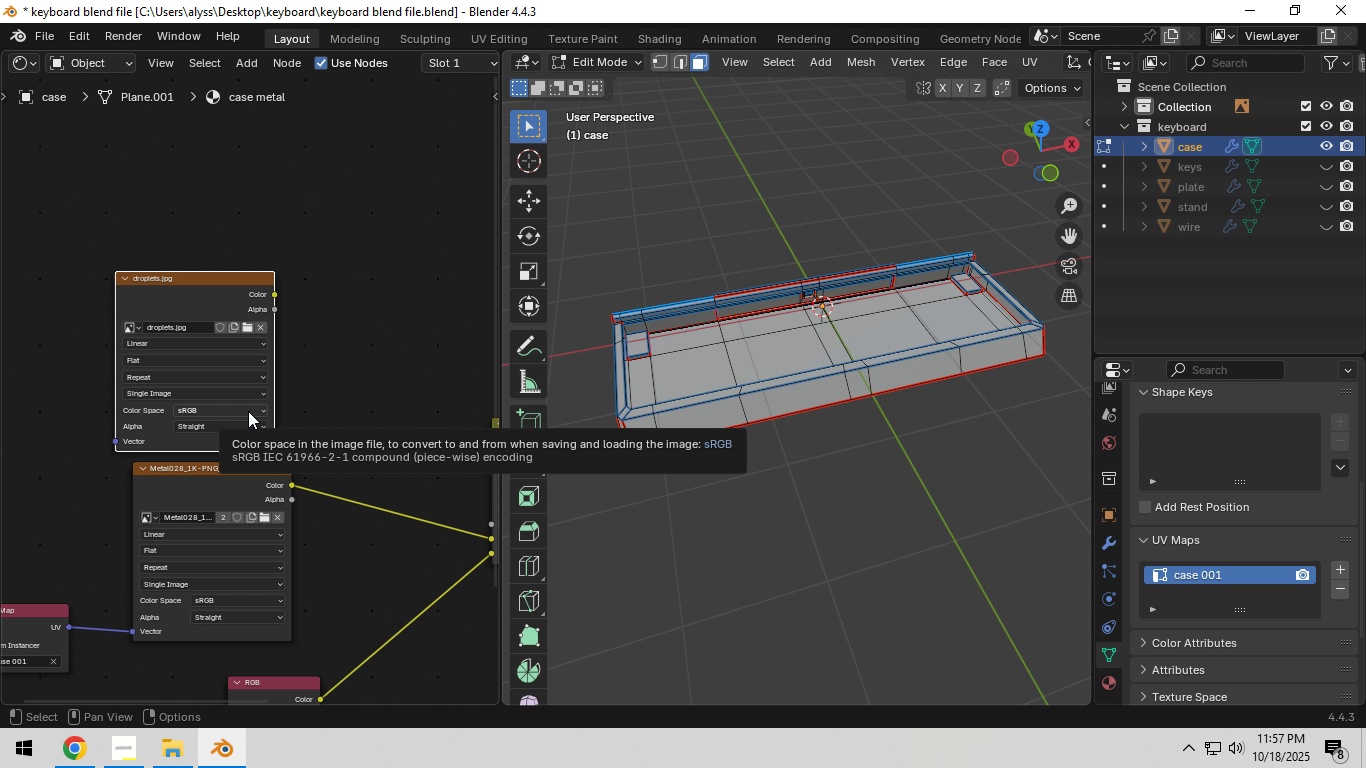 
left_click([248, 411])
 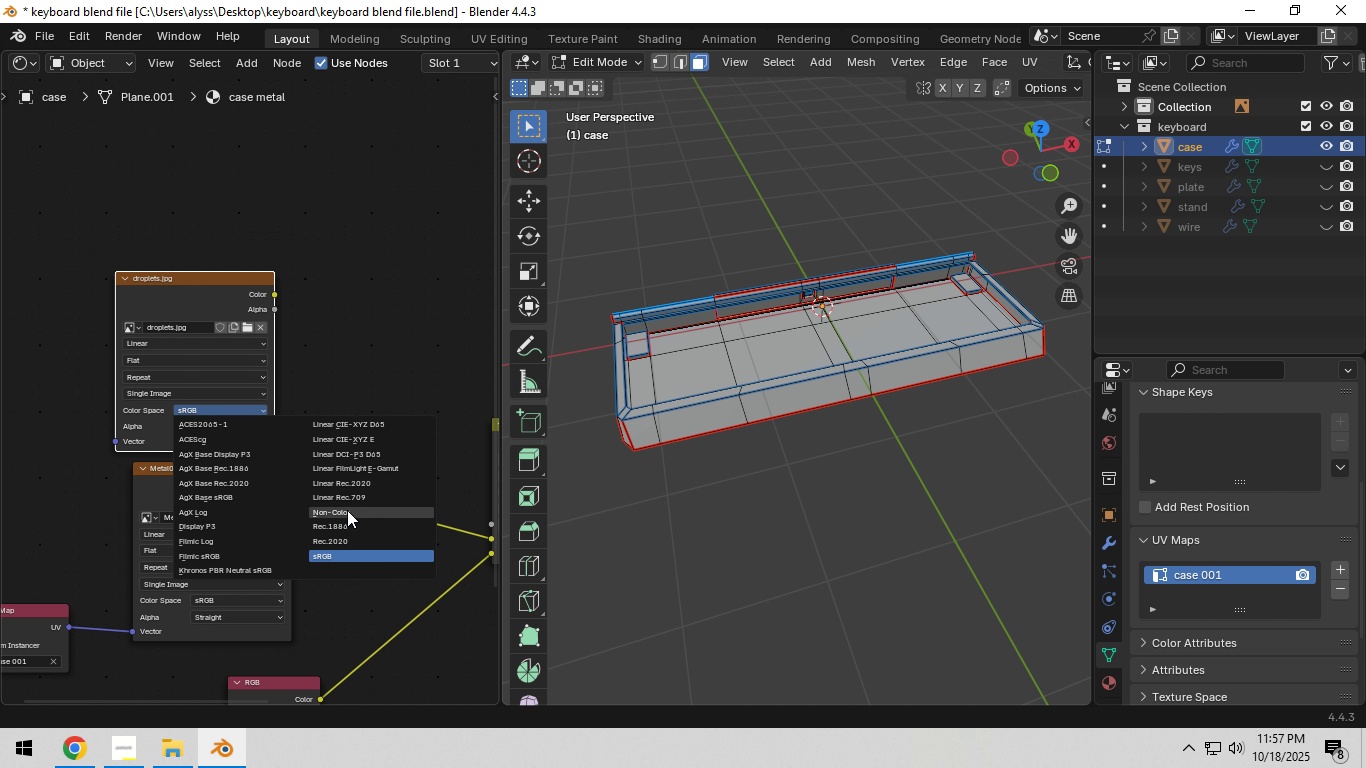 
left_click([347, 510])
 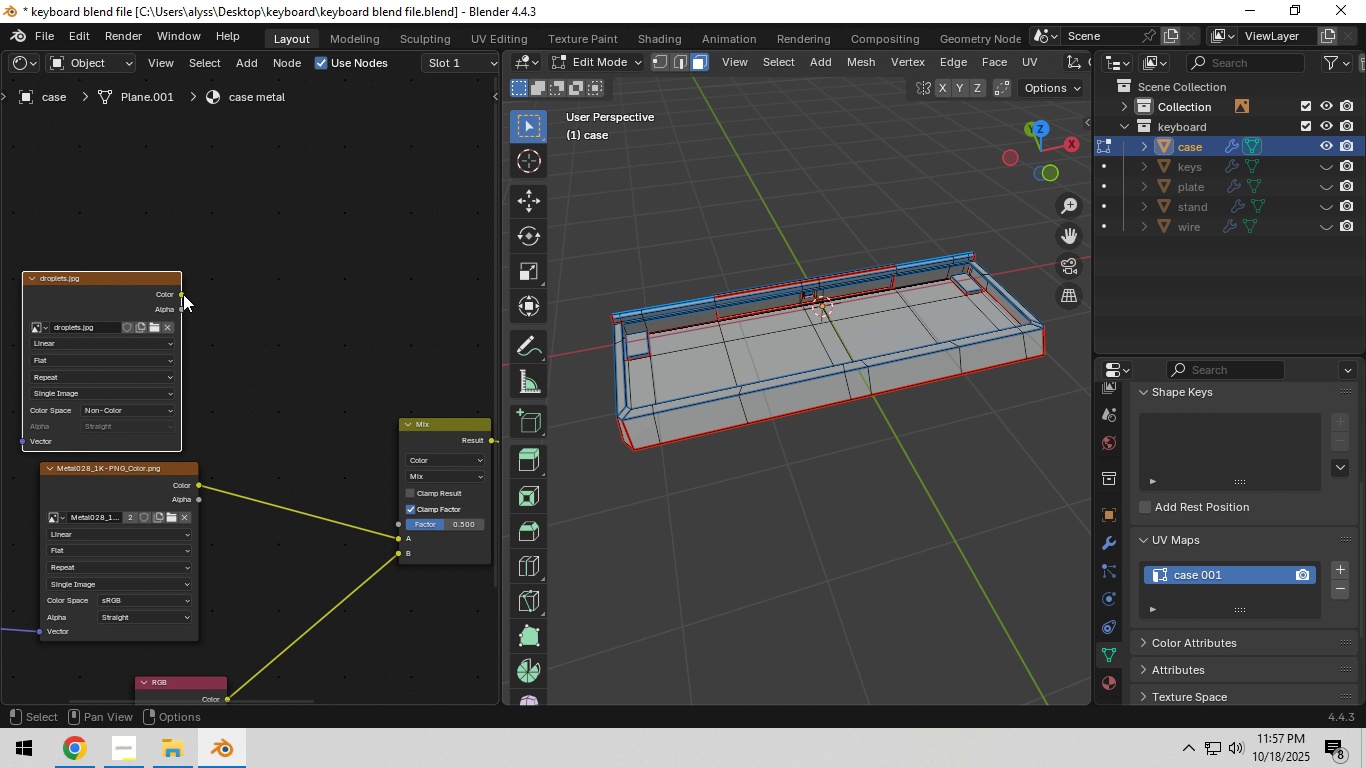 
left_click_drag(start_coordinate=[180, 294], to_coordinate=[384, 514])
 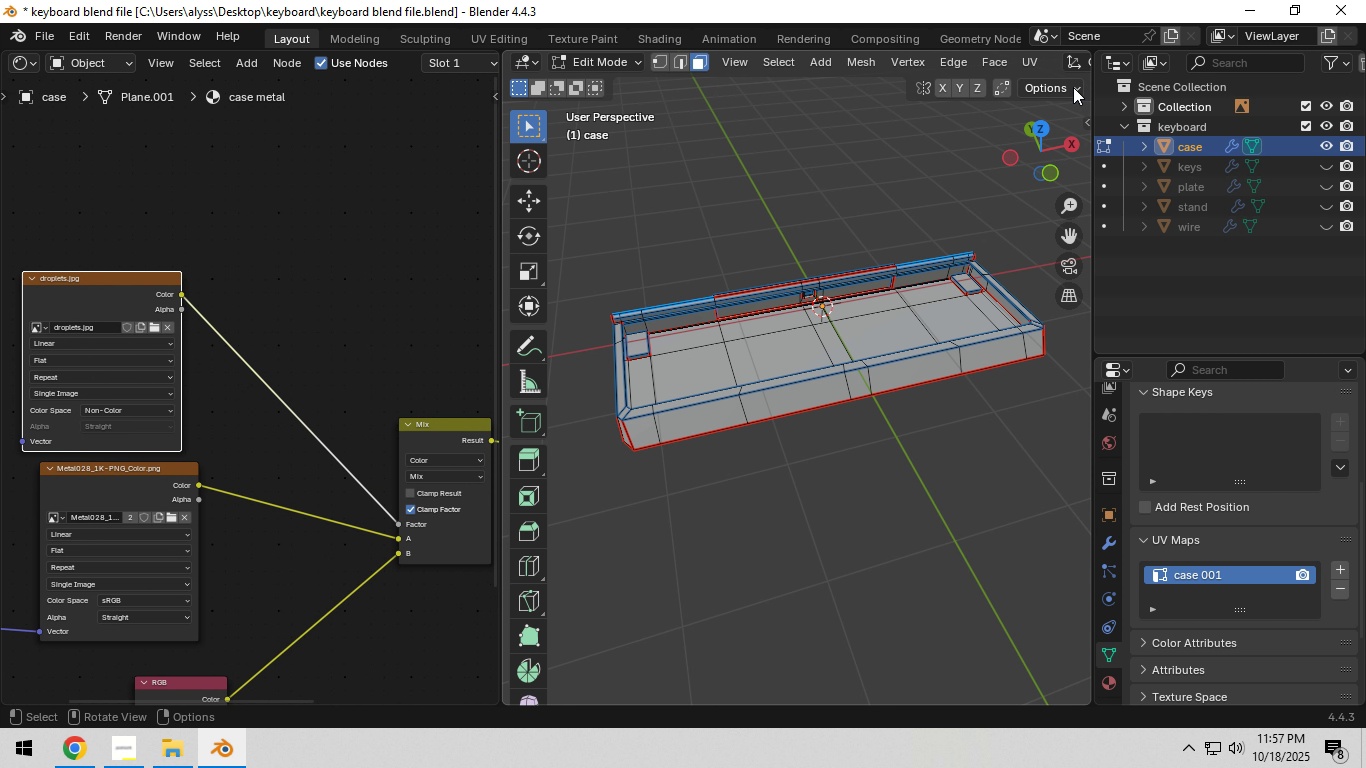 
scroll: coordinate [1065, 60], scroll_direction: down, amount: 16.0
 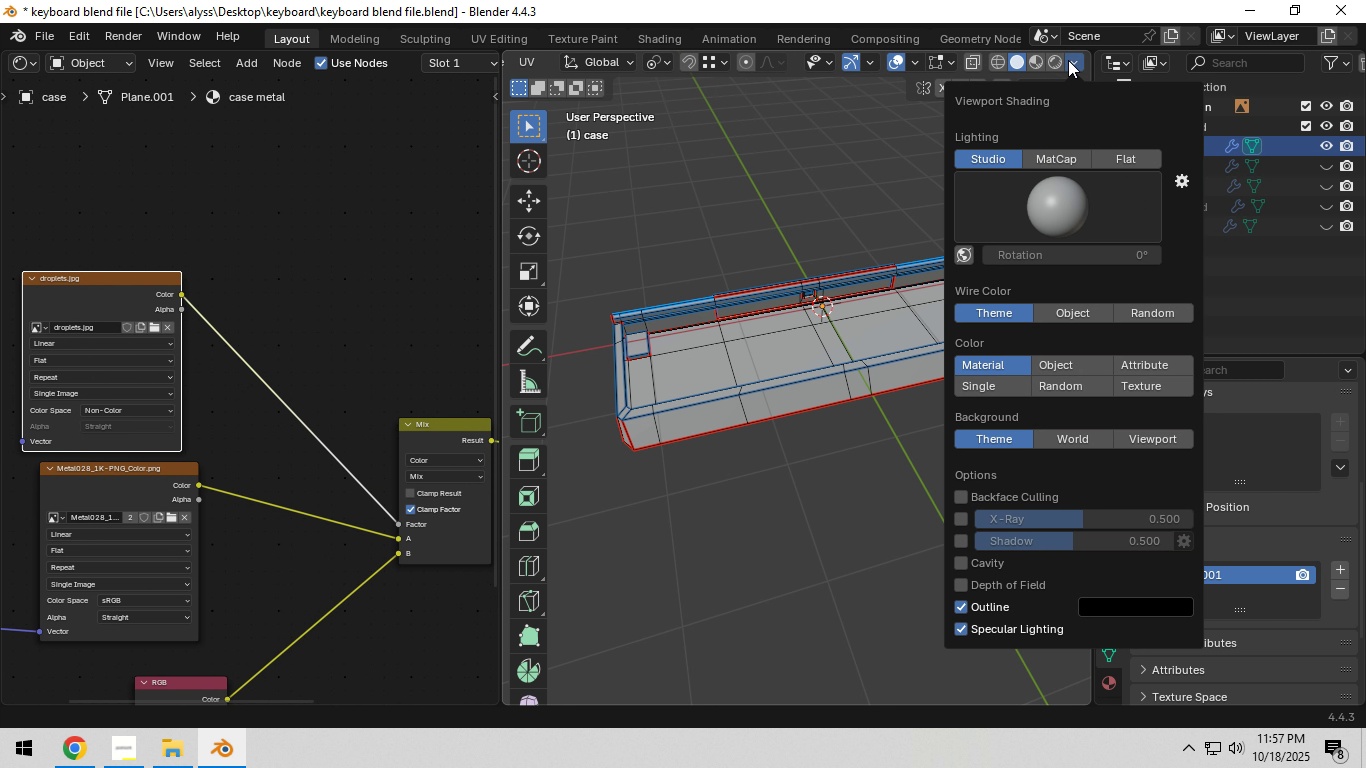 
left_click([1068, 60])
 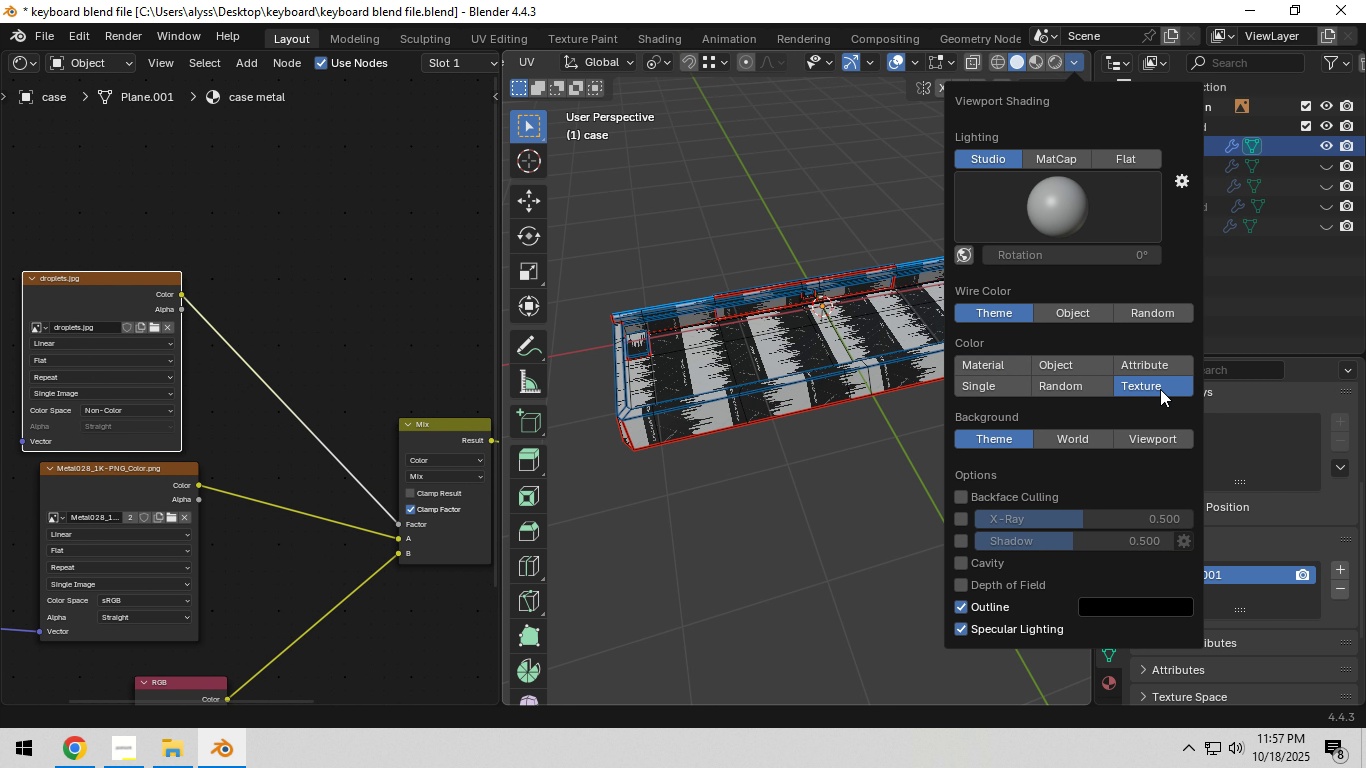 
left_click([1160, 389])
 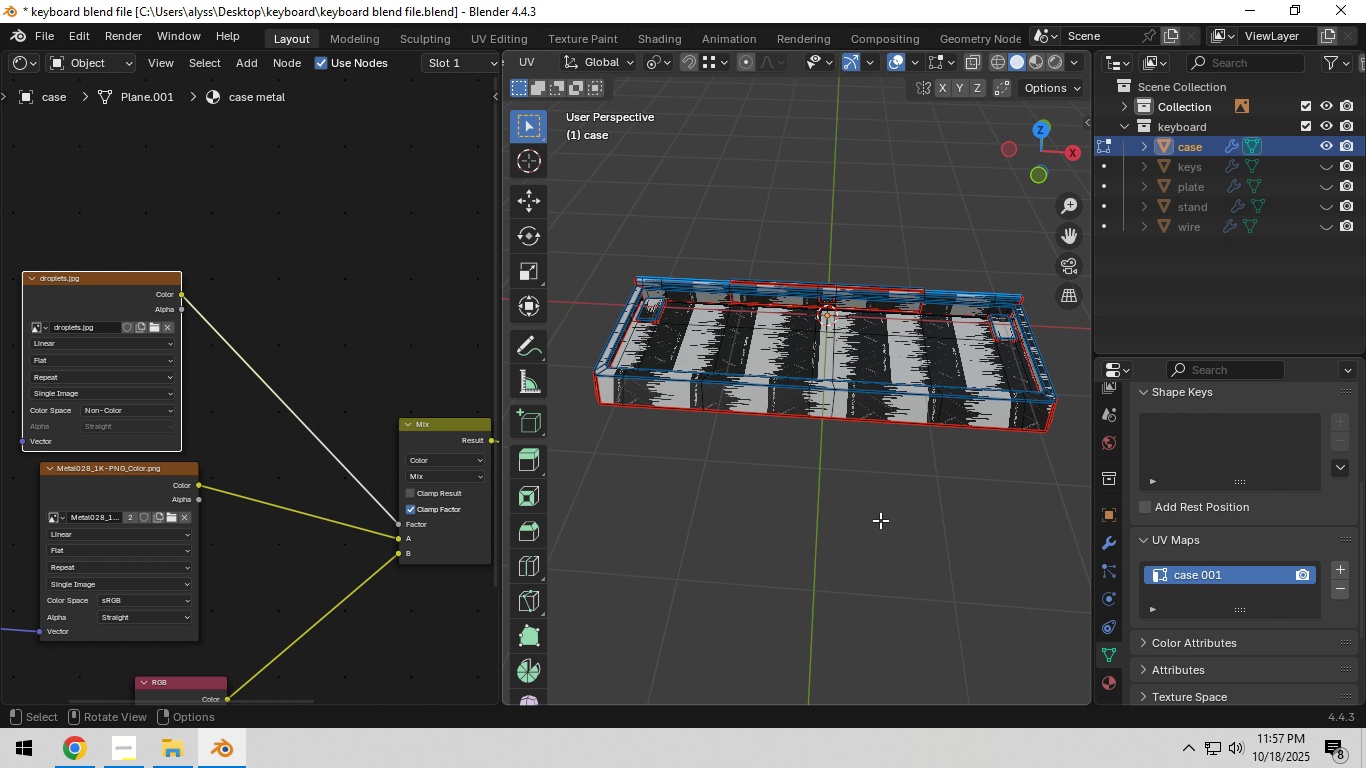 
wait(7.24)
 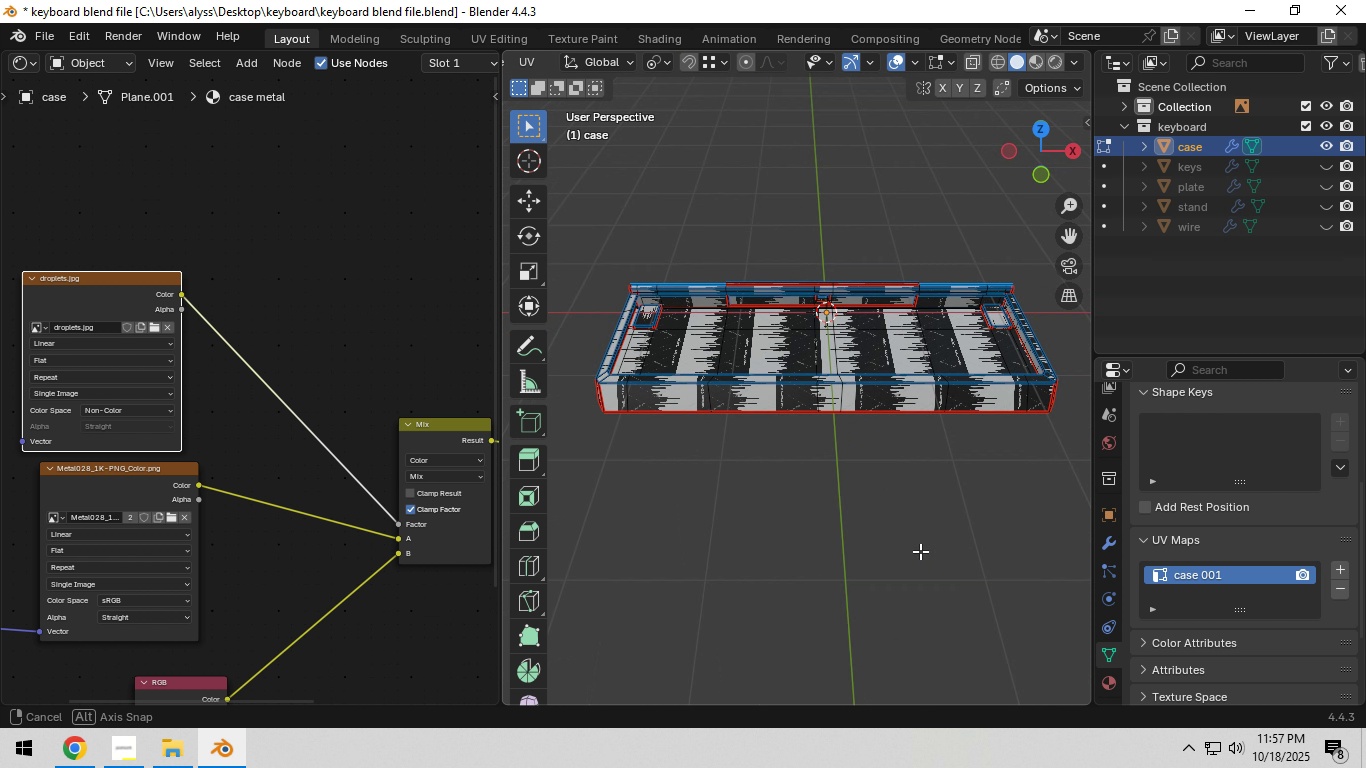 
left_click([900, 410])
 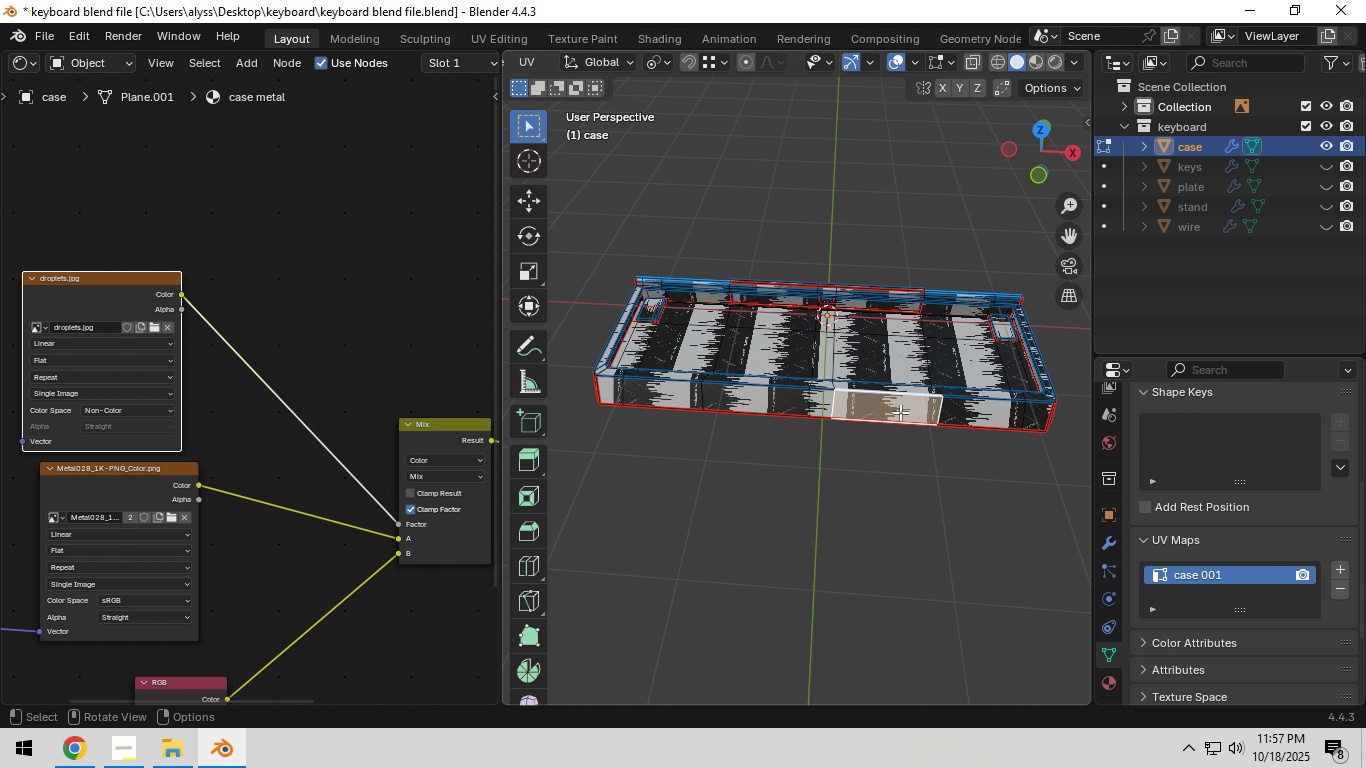 
scroll: coordinate [891, 429], scroll_direction: up, amount: 3.0
 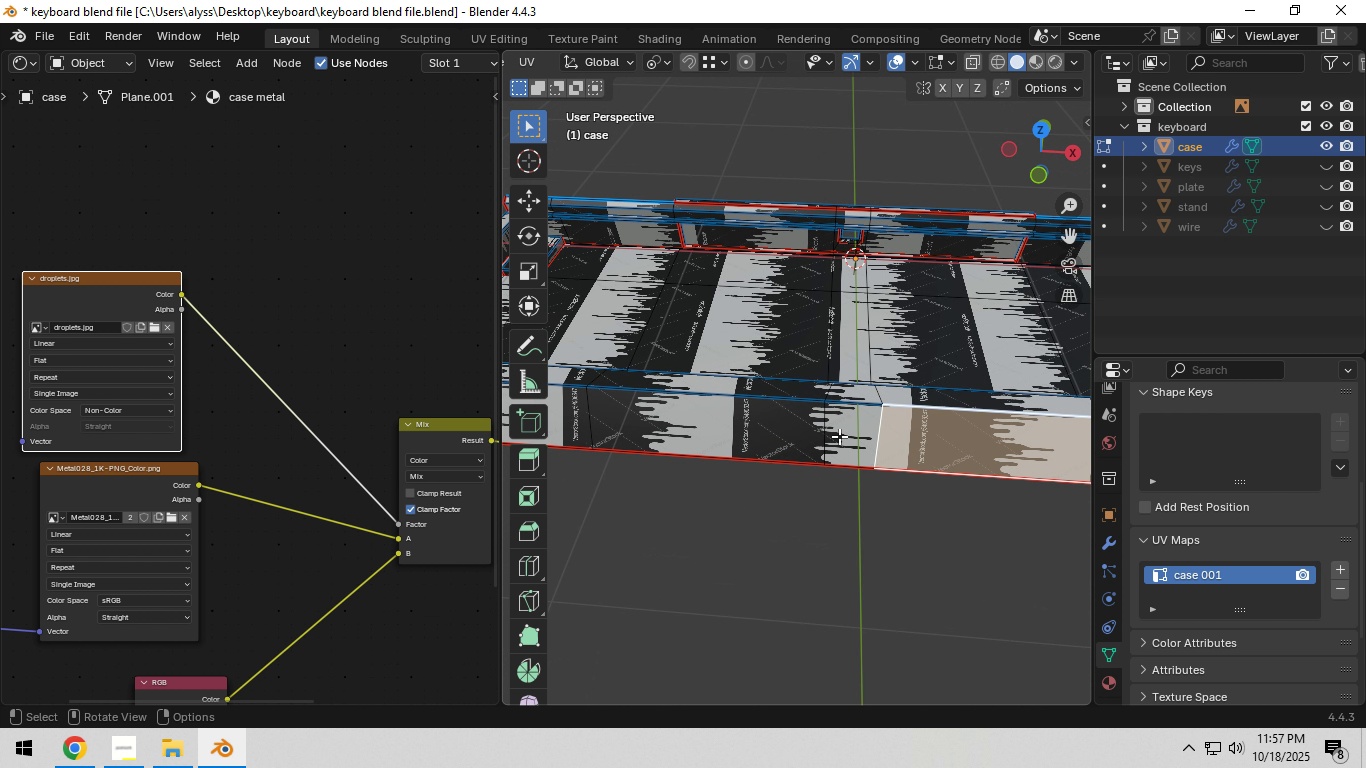 
hold_key(key=ShiftLeft, duration=1.5)
left_click([826, 430])
 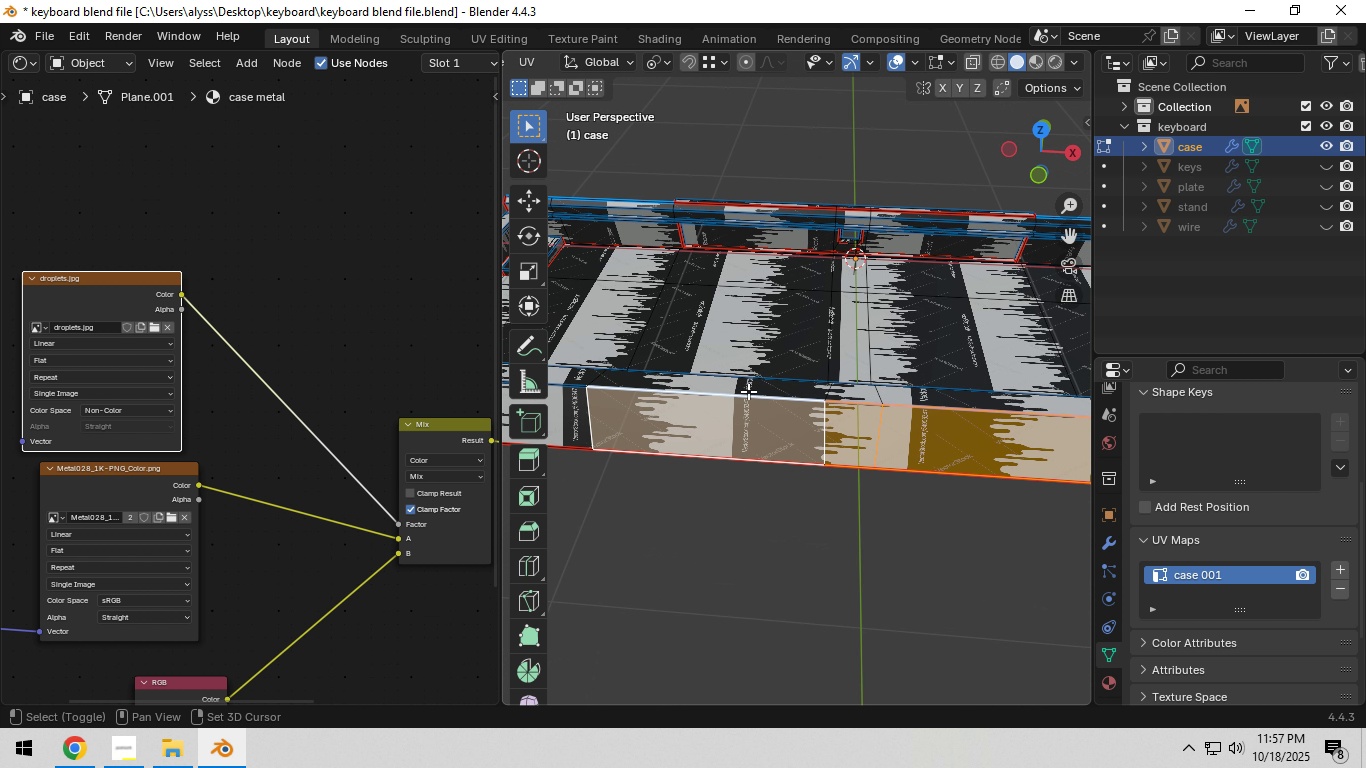 
key(Shift+ShiftLeft)
 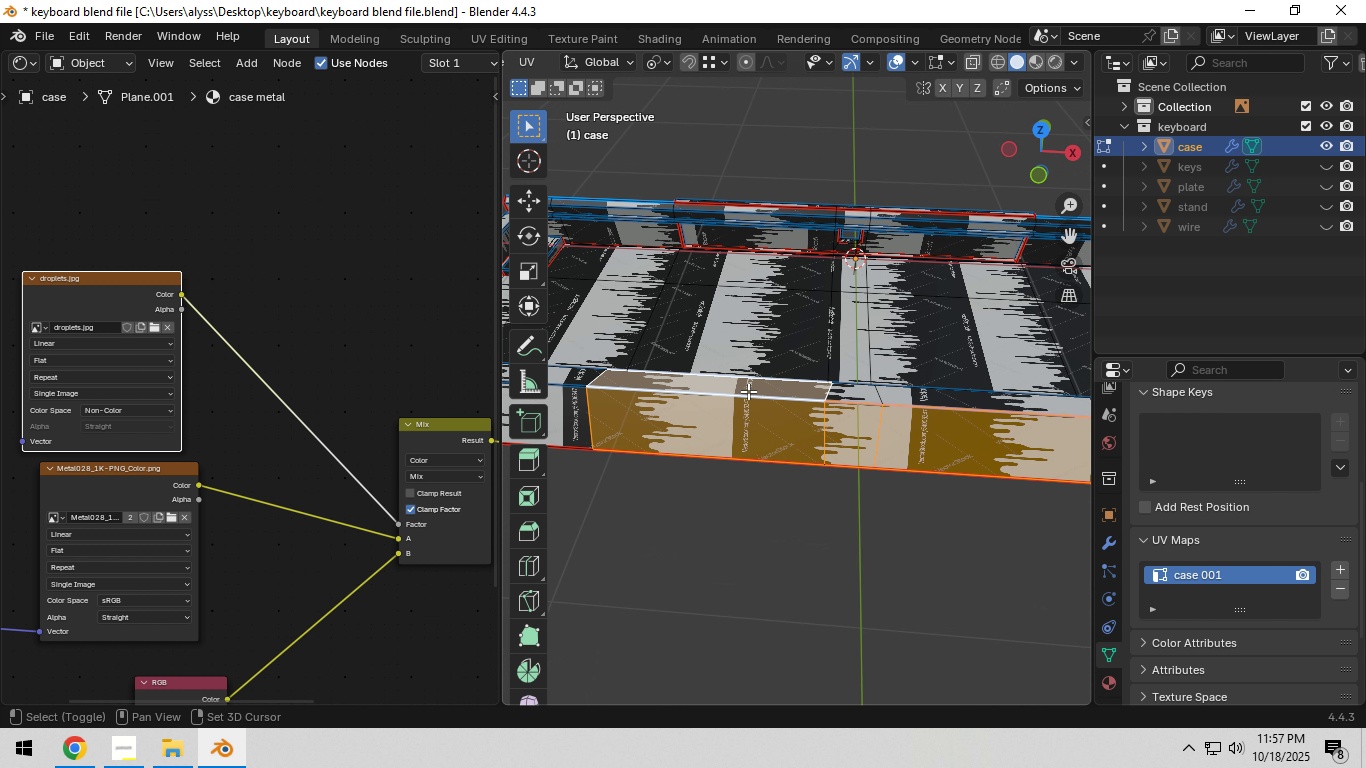 
key(Shift+ShiftLeft)
 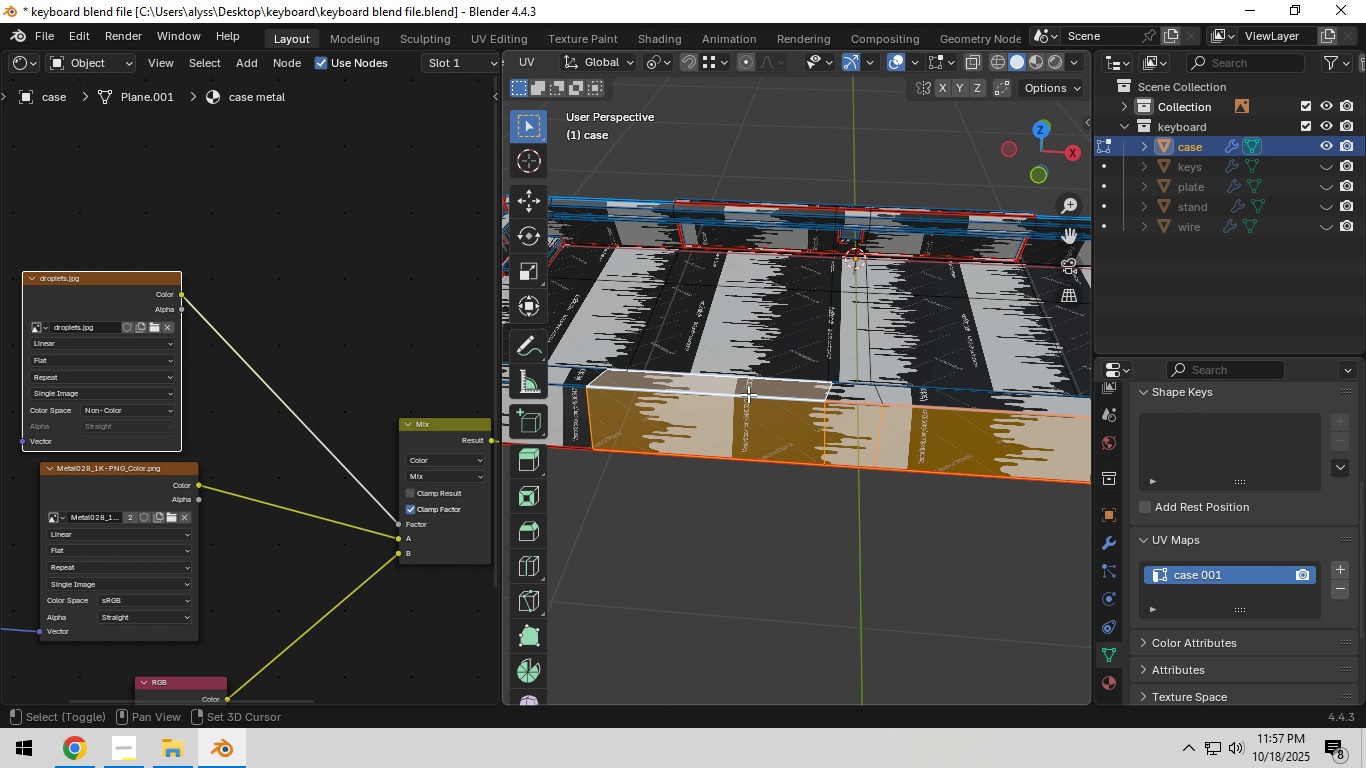 
left_click([748, 391])
 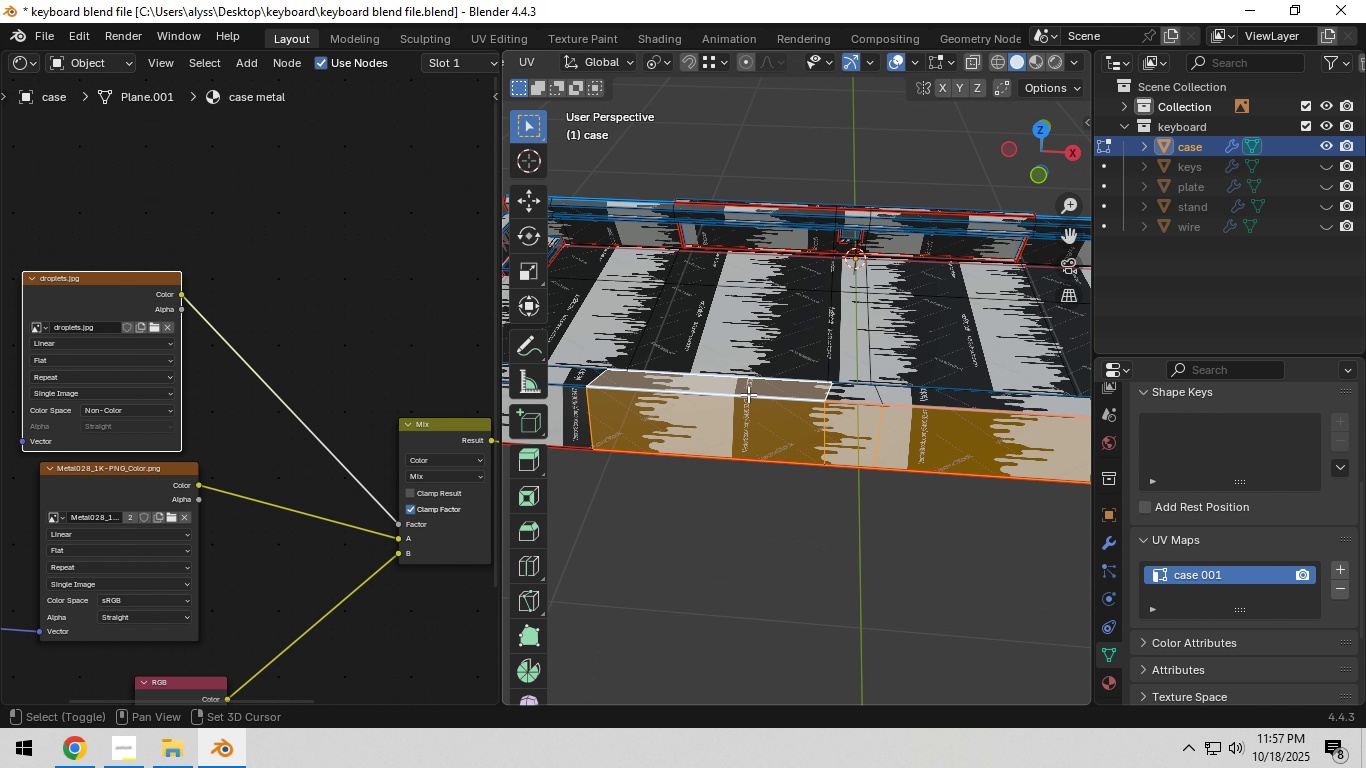 
key(Shift+ShiftLeft)
 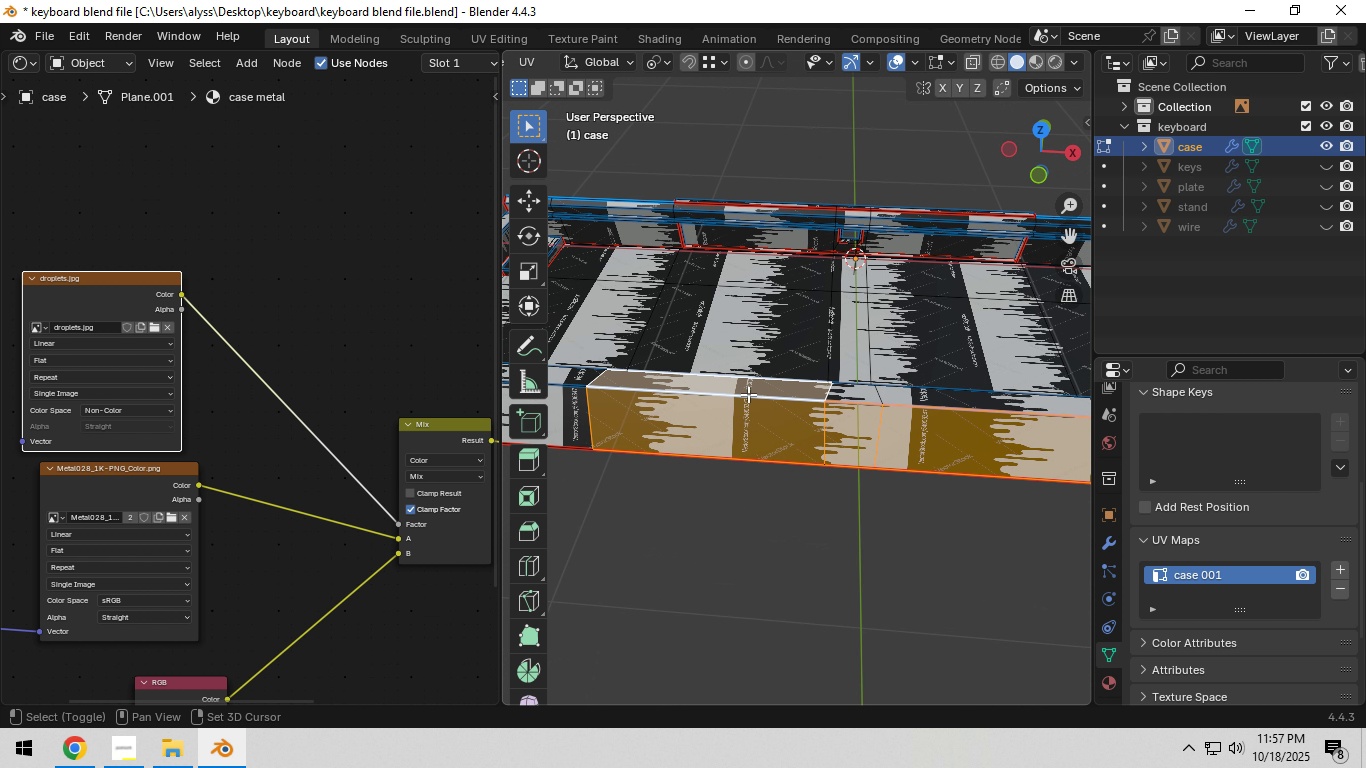 
key(Shift+ShiftLeft)
 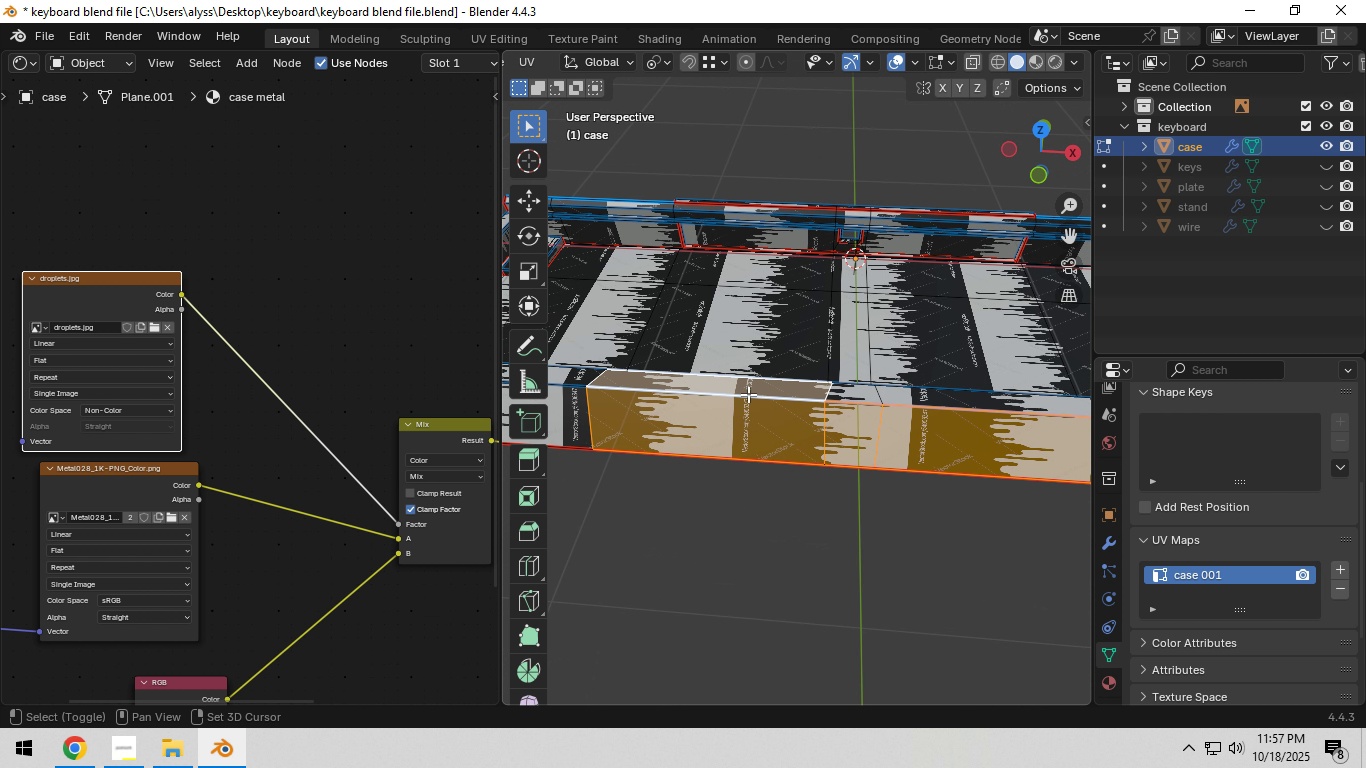 
key(Shift+ShiftLeft)
 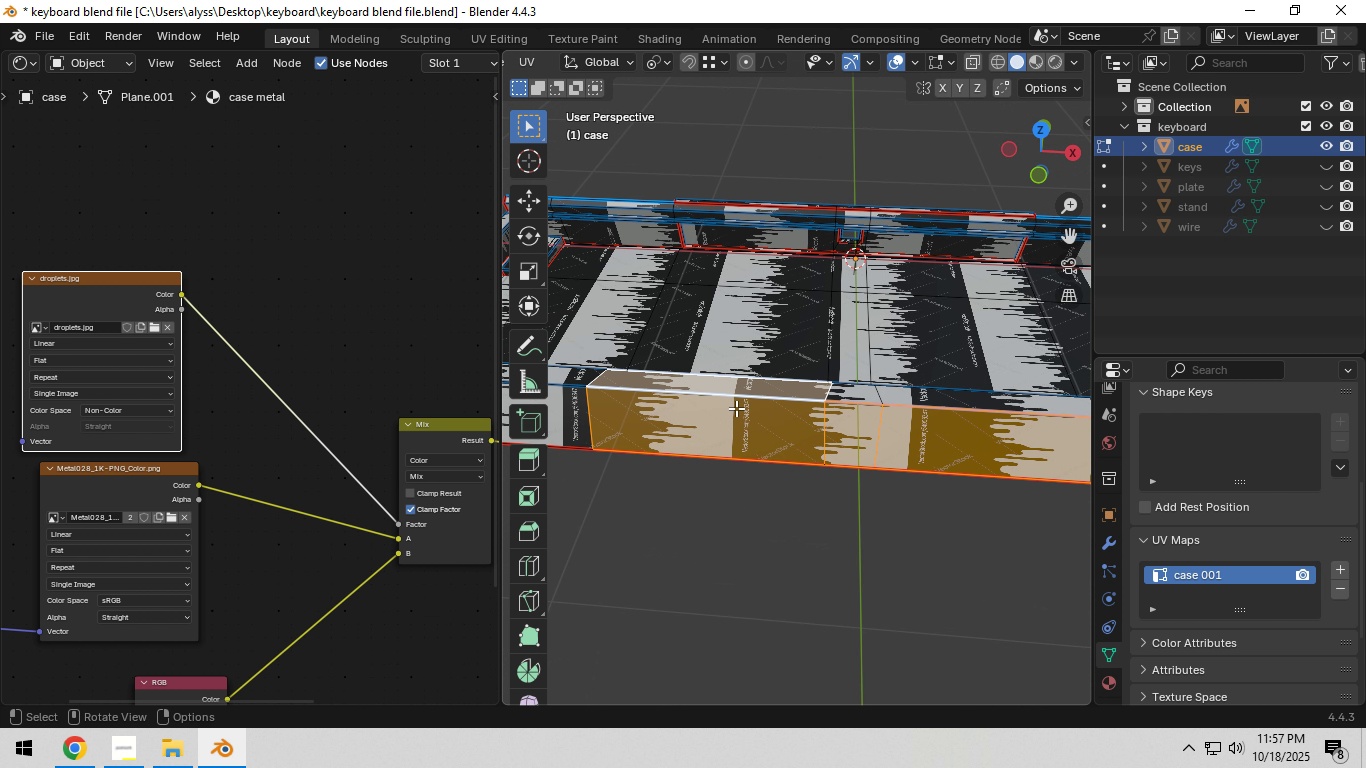 
key(Shift+ShiftLeft)
 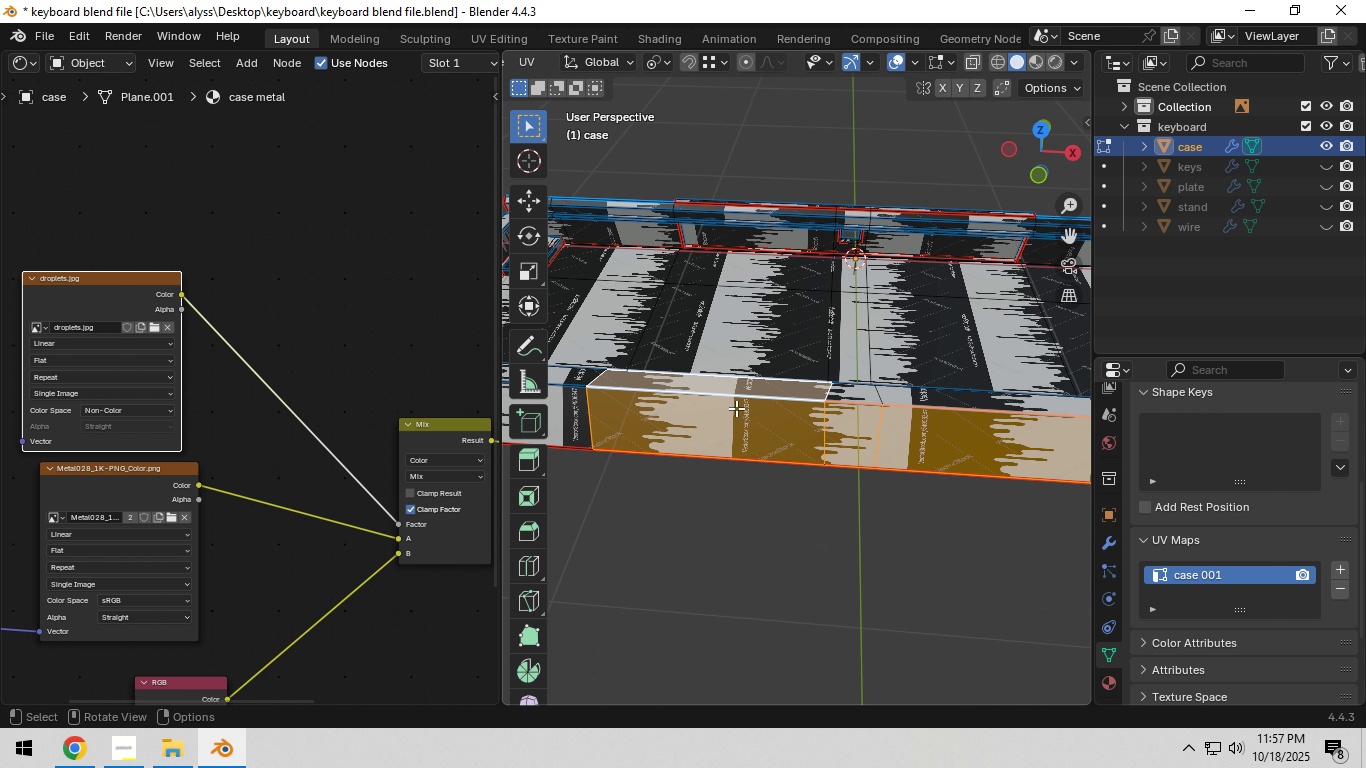 
key(Shift+ShiftLeft)
 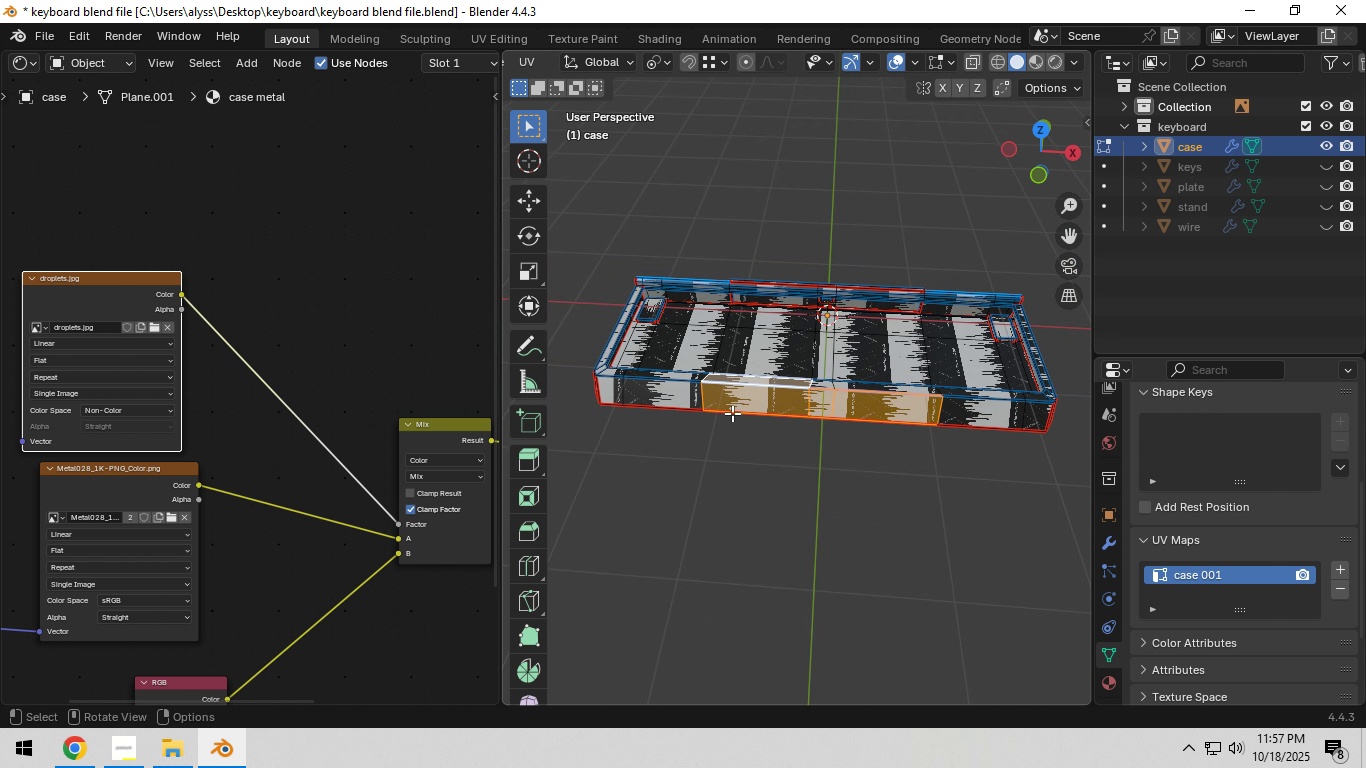 
scroll: coordinate [732, 413], scroll_direction: down, amount: 3.0
 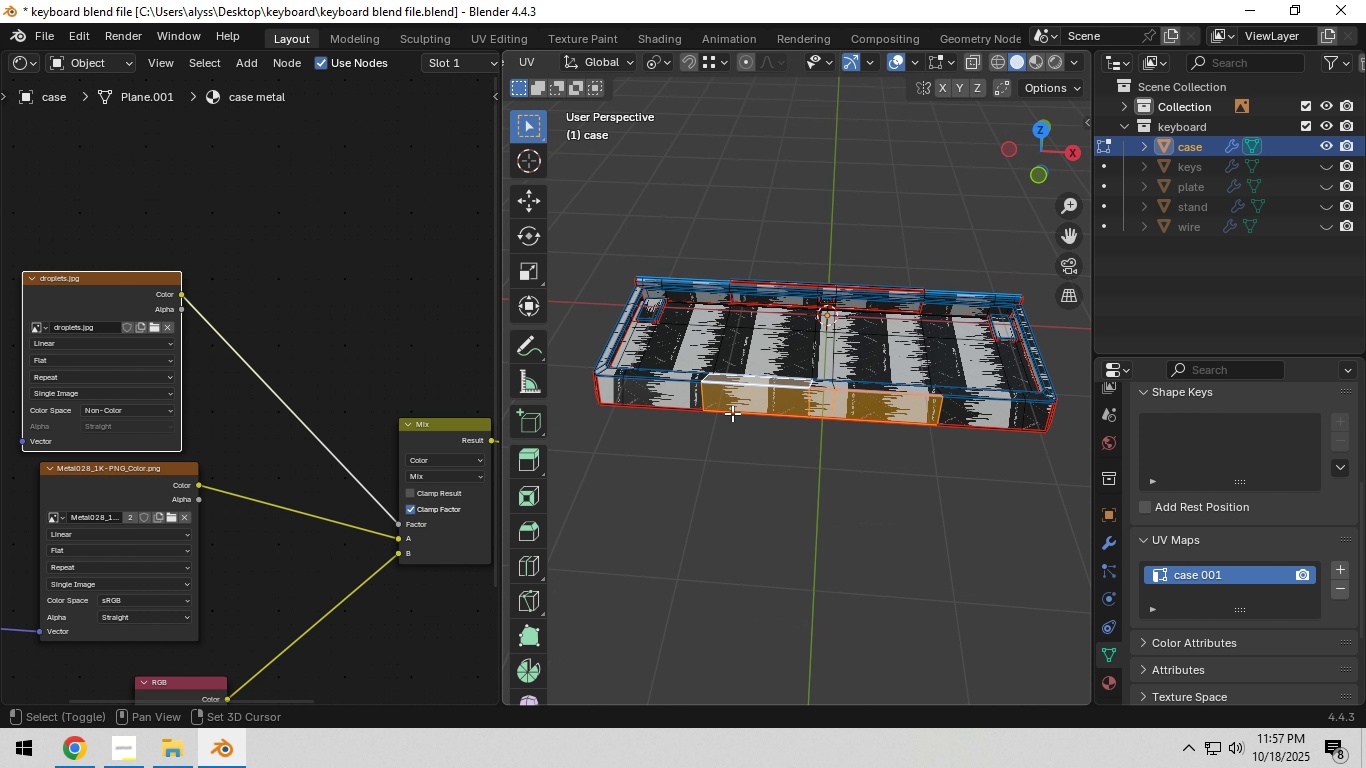 
hold_key(key=ShiftLeft, duration=1.53)
left_click([686, 405])
 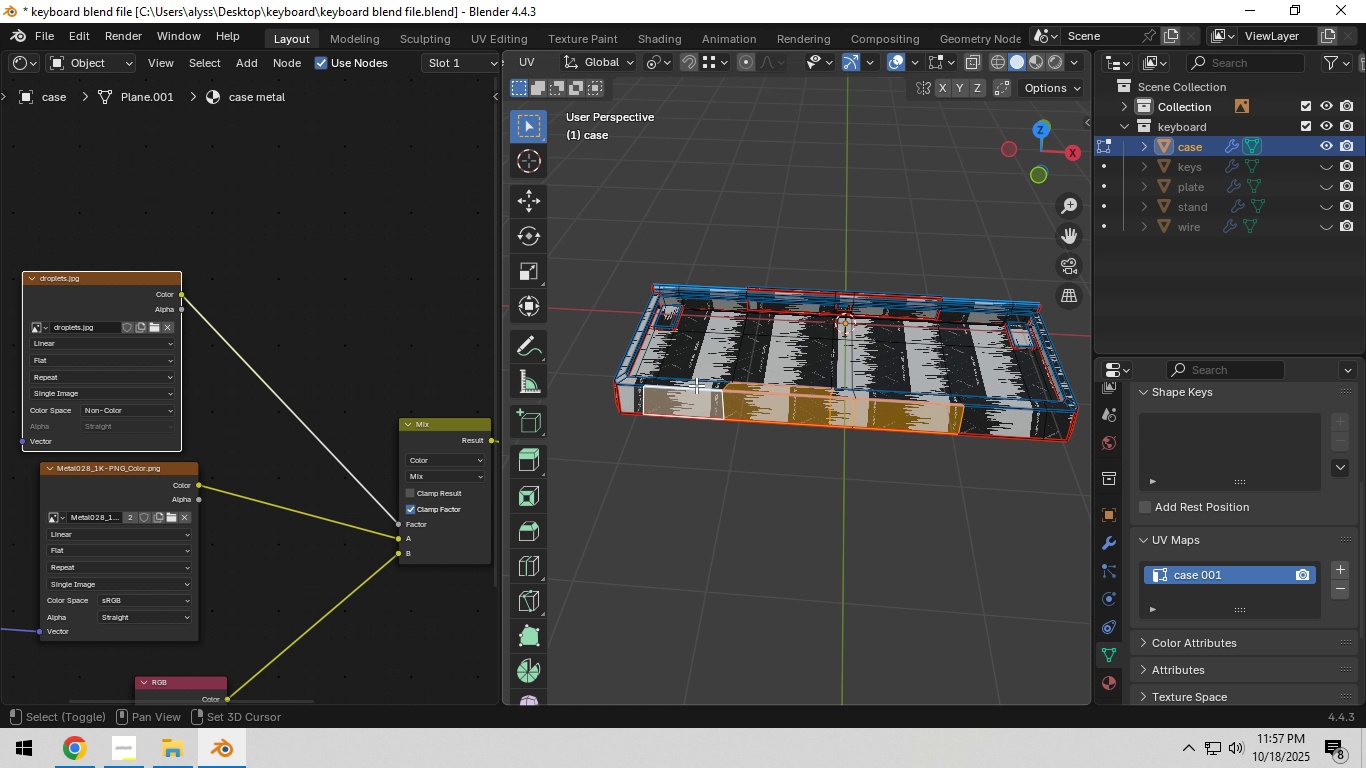 
left_click([697, 385])
 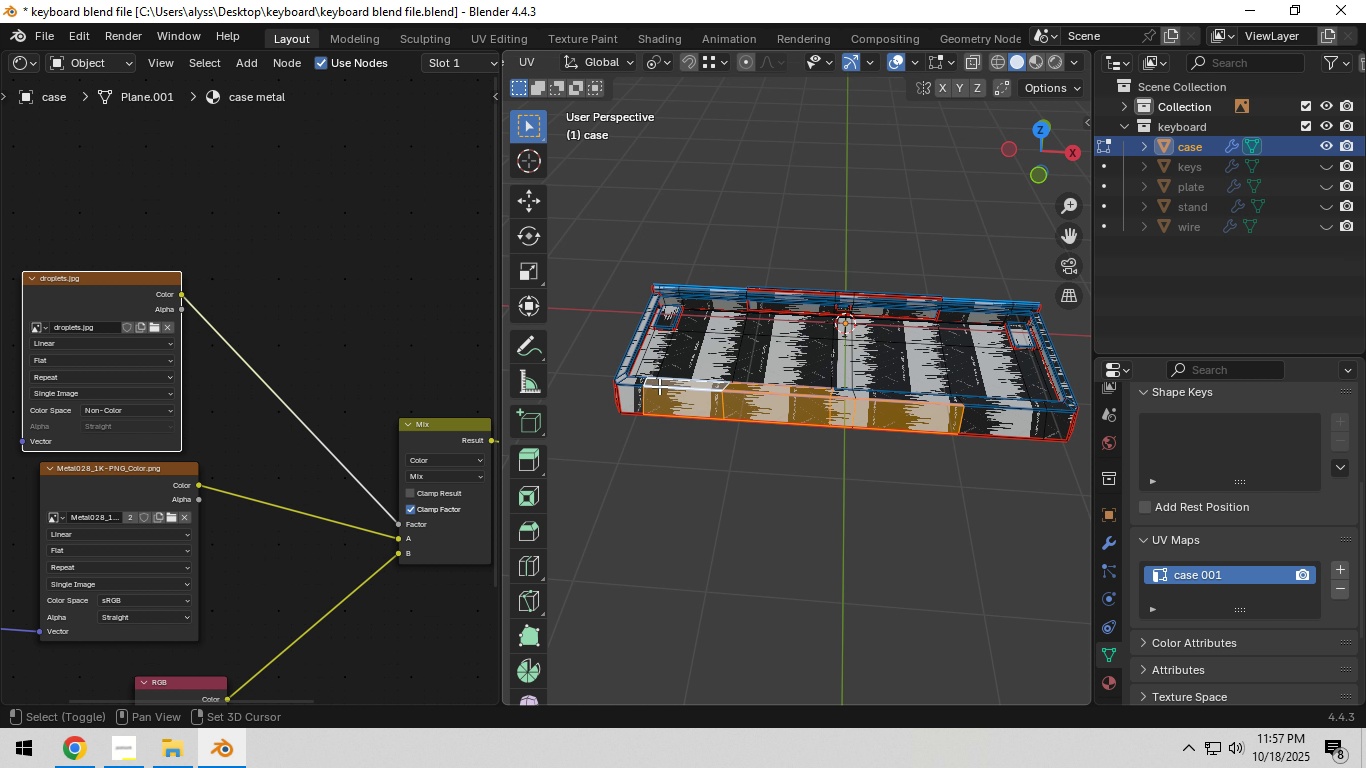 
hold_key(key=ShiftLeft, duration=1.3)
left_click([635, 383])
 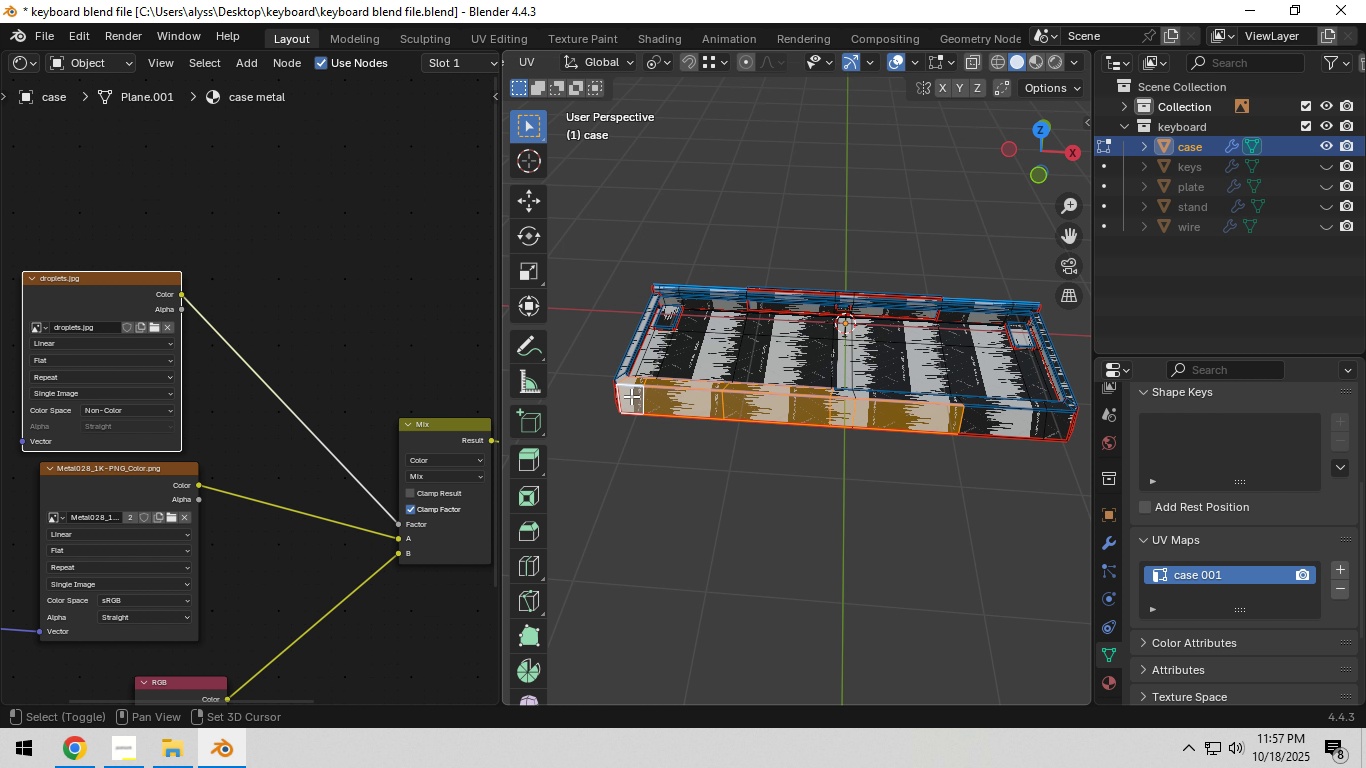 
double_click([630, 396])
 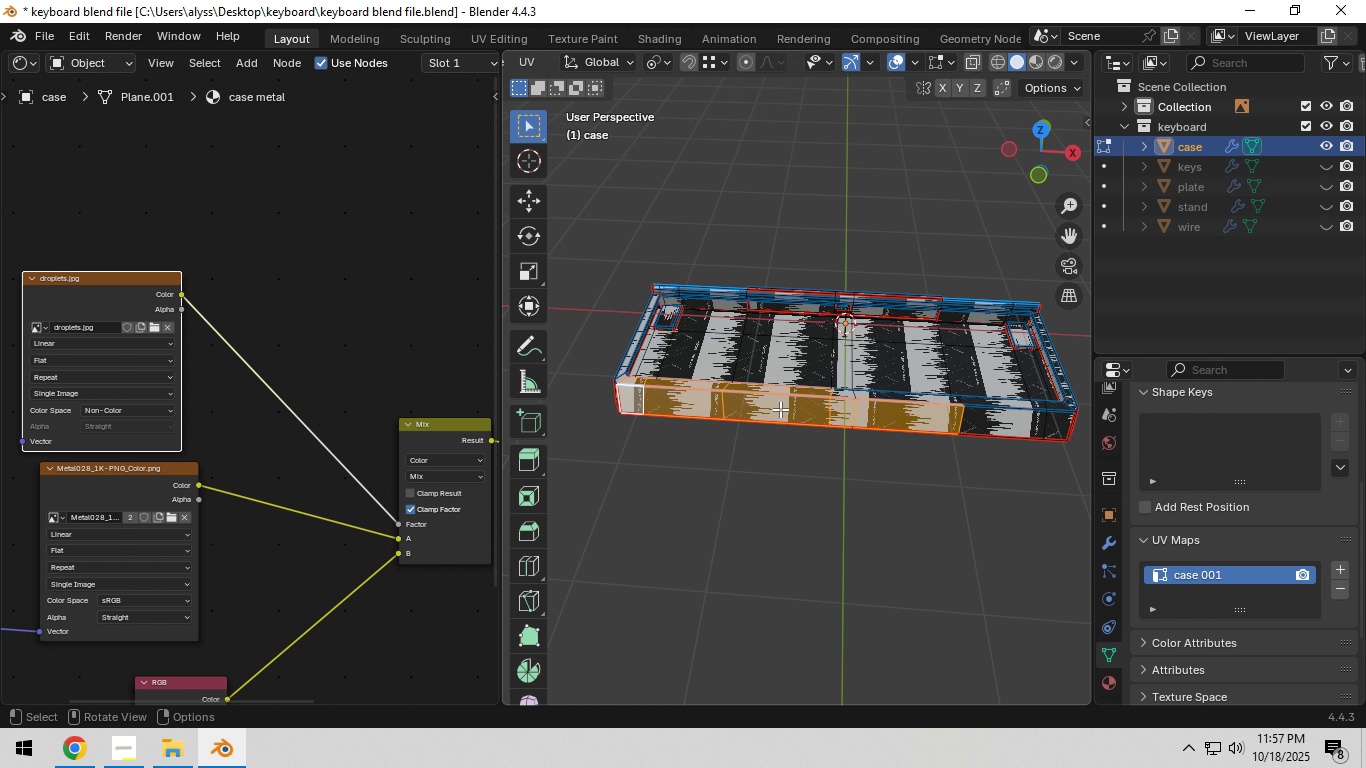 
hold_key(key=ShiftLeft, duration=1.53)
left_click([820, 420])
 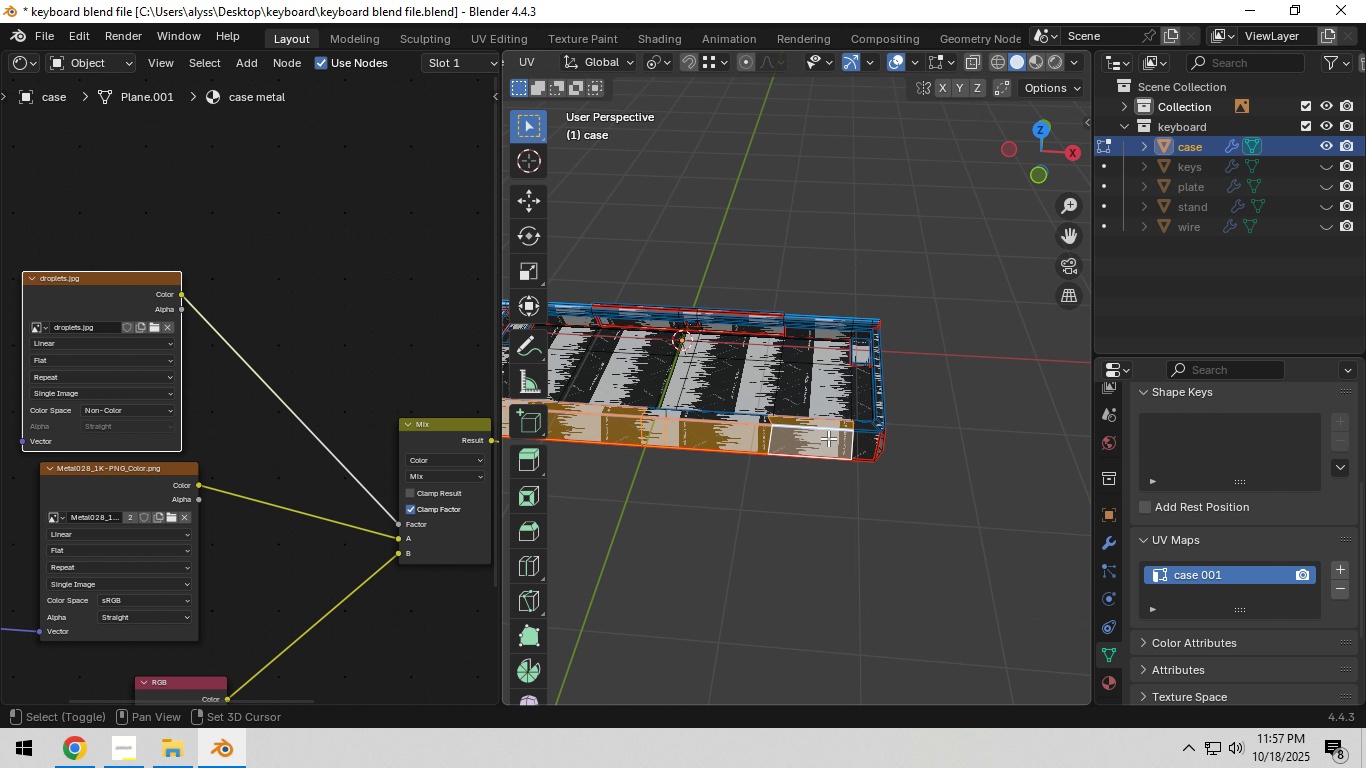 
hold_key(key=ShiftLeft, duration=1.53)
double_click([822, 440])
 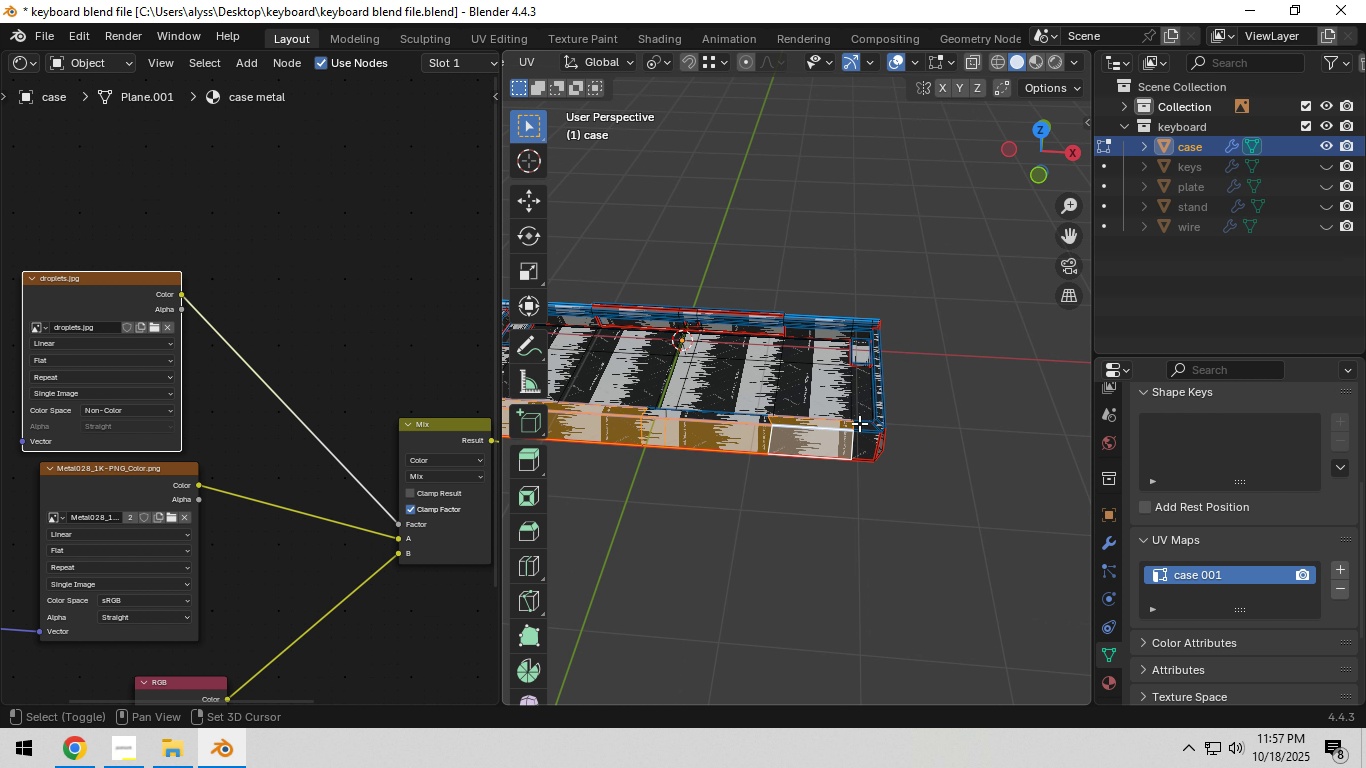 
left_click([859, 423])
 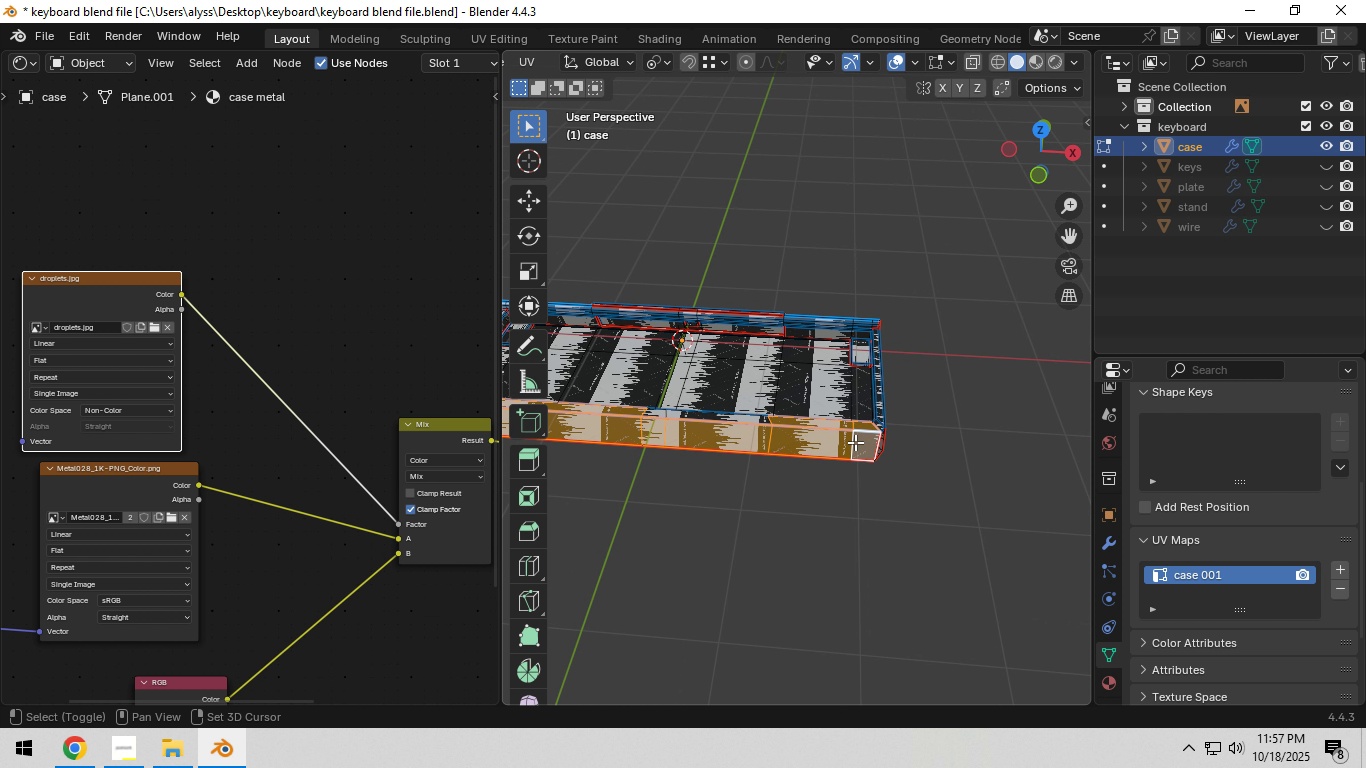 
double_click([863, 443])
 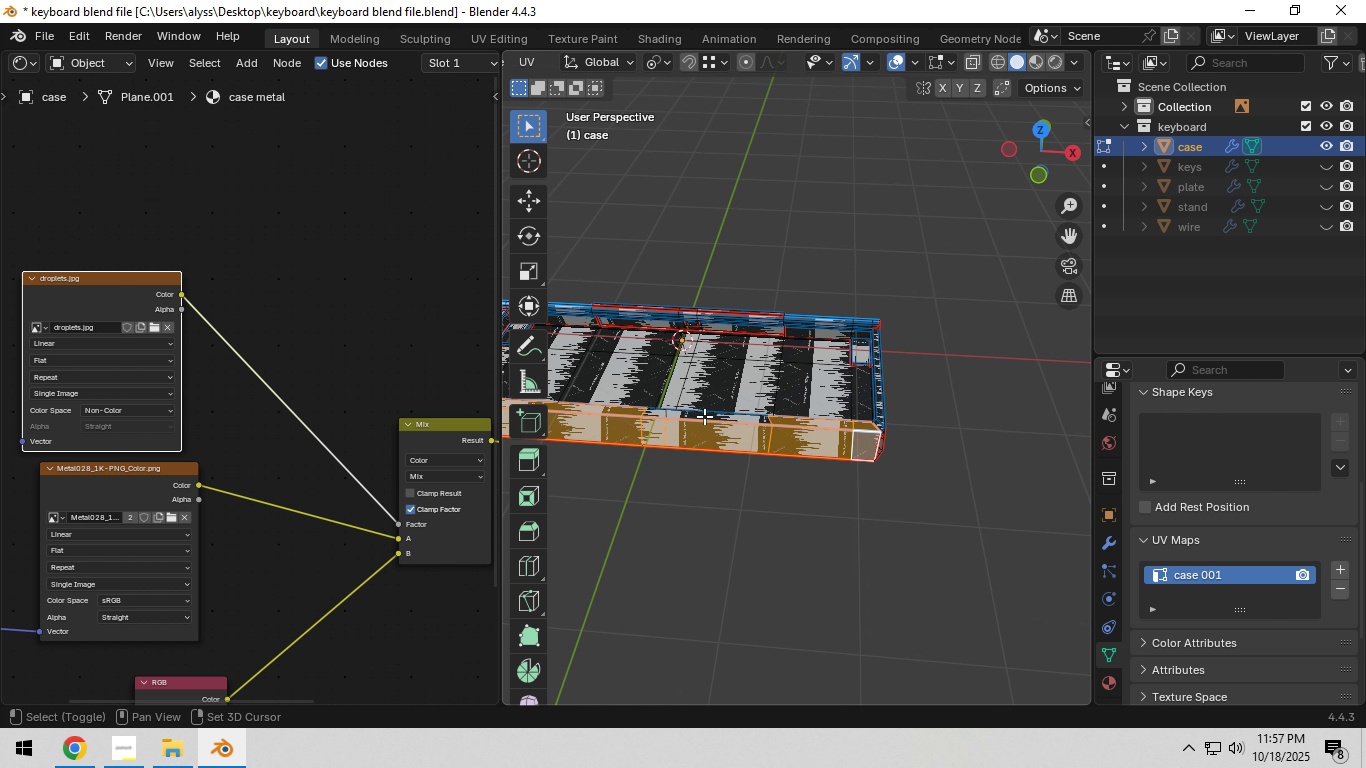 
hold_key(key=ShiftLeft, duration=0.49)
left_click([705, 415])
 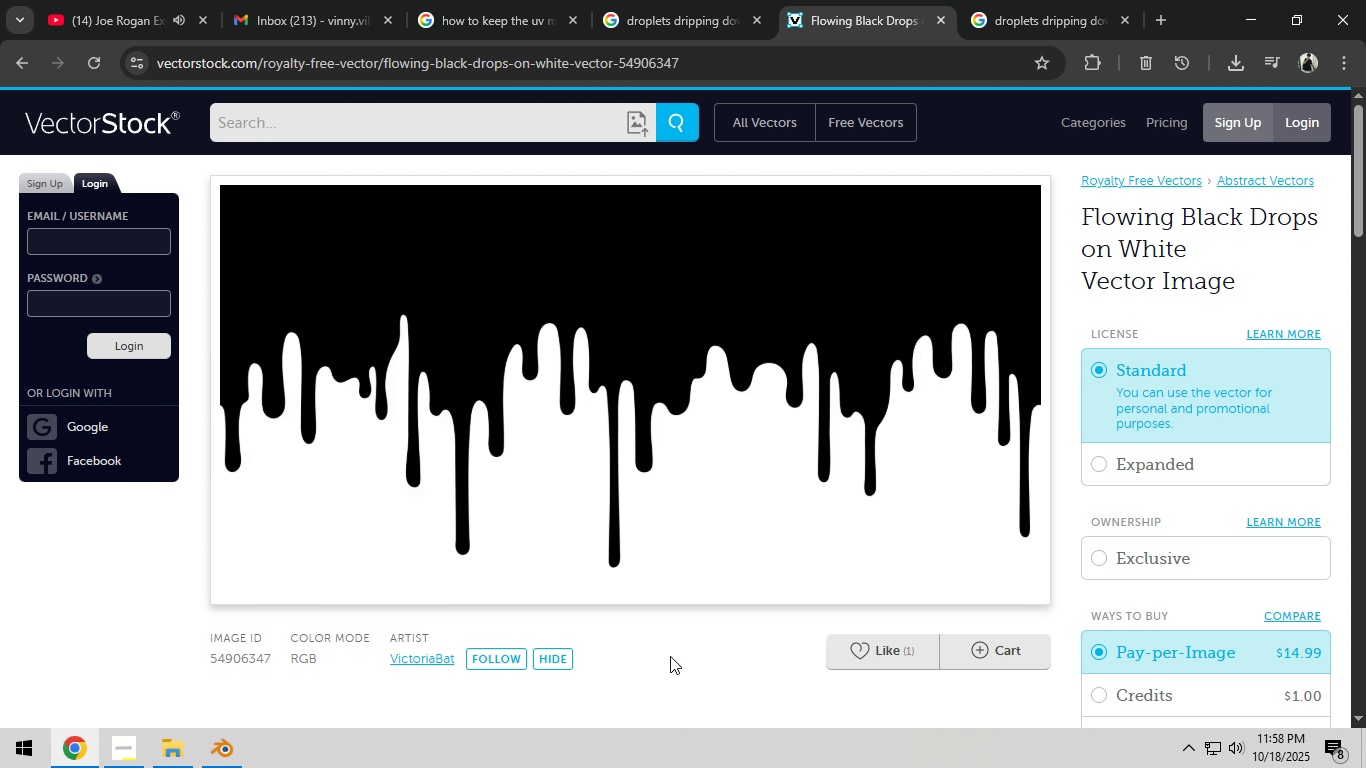 
wait(6.59)
 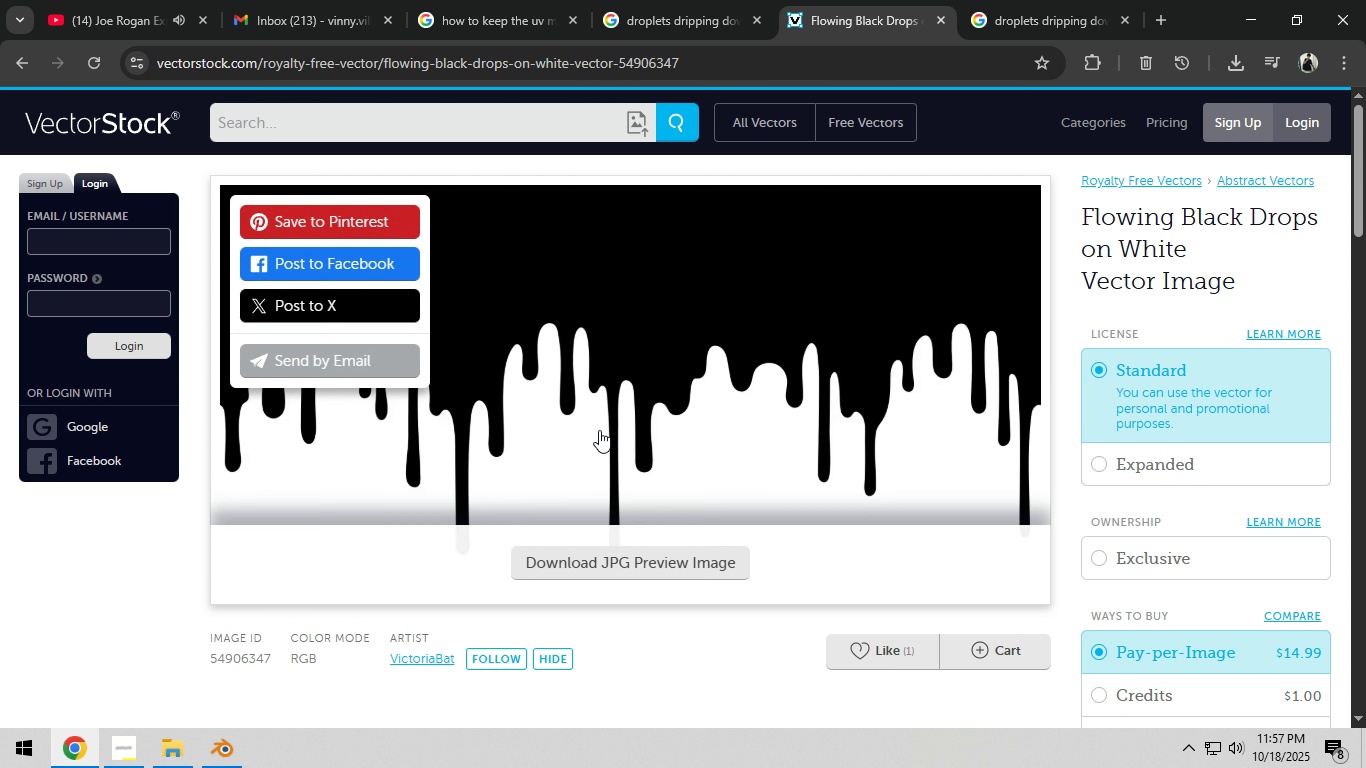 
key(PrintScreen)
 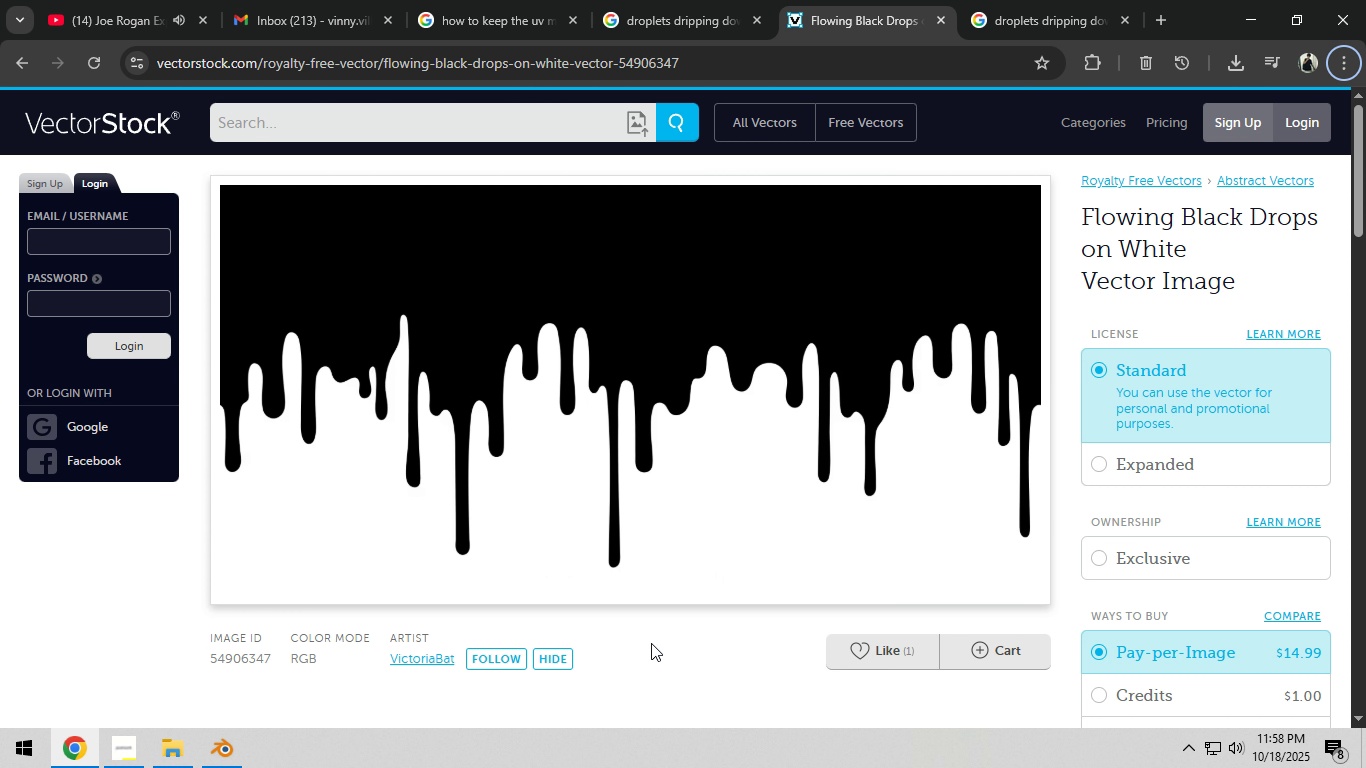 
key(Alt+AltLeft)
 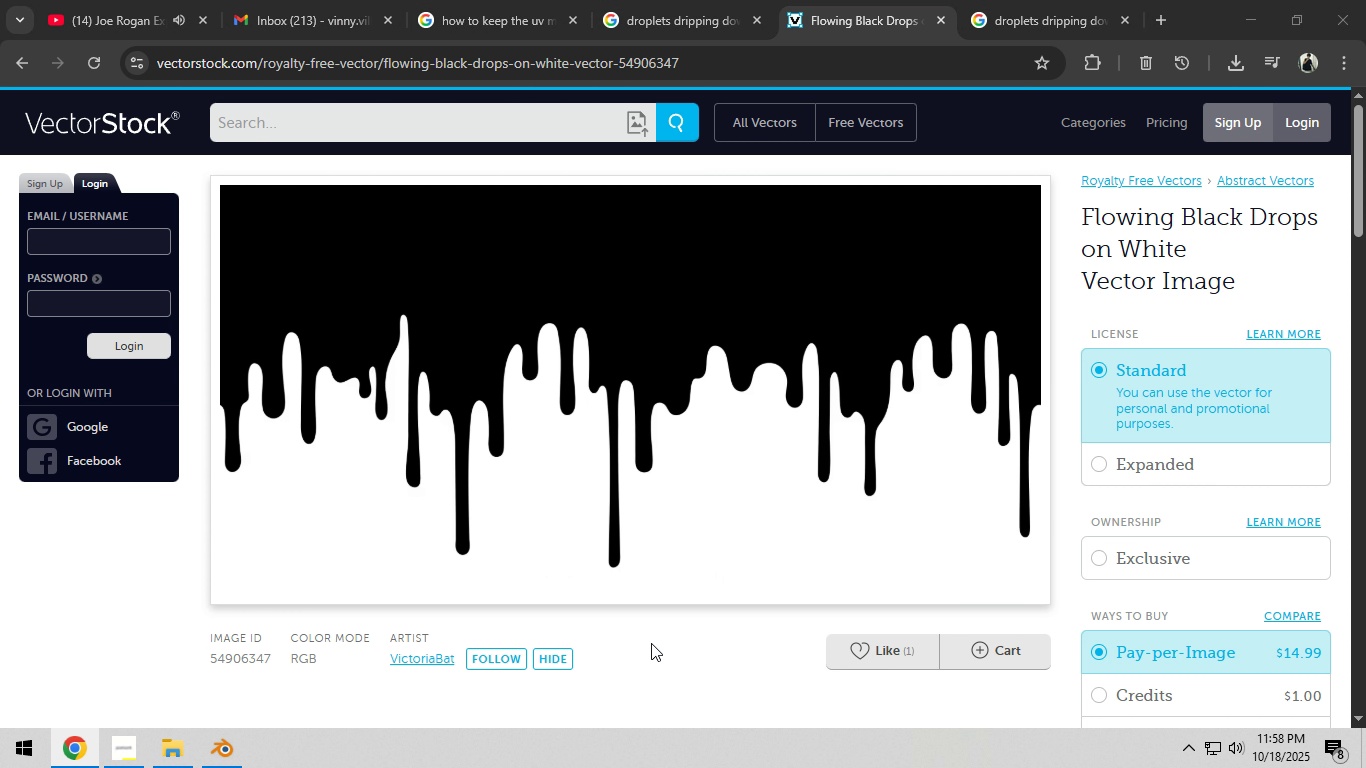 
key(Meta+MetaLeft)
 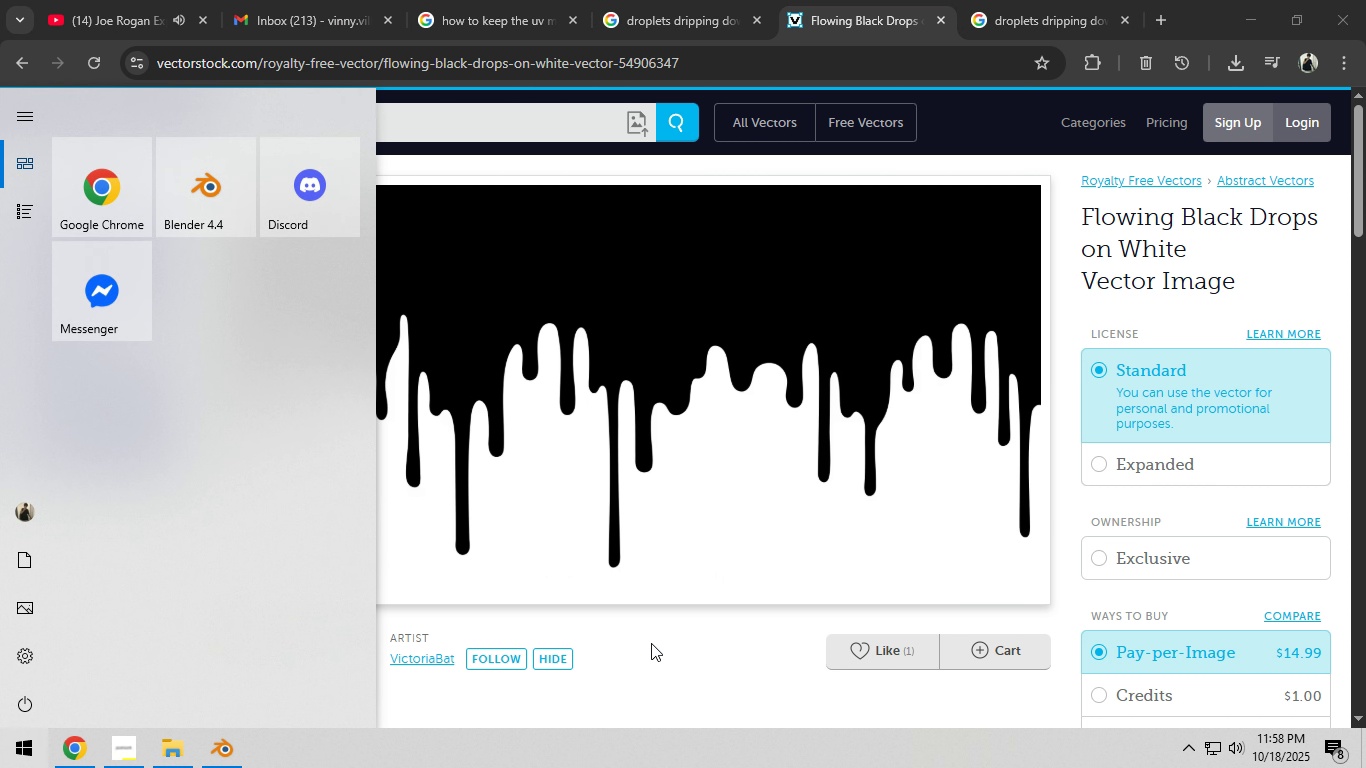 
type(scree)
 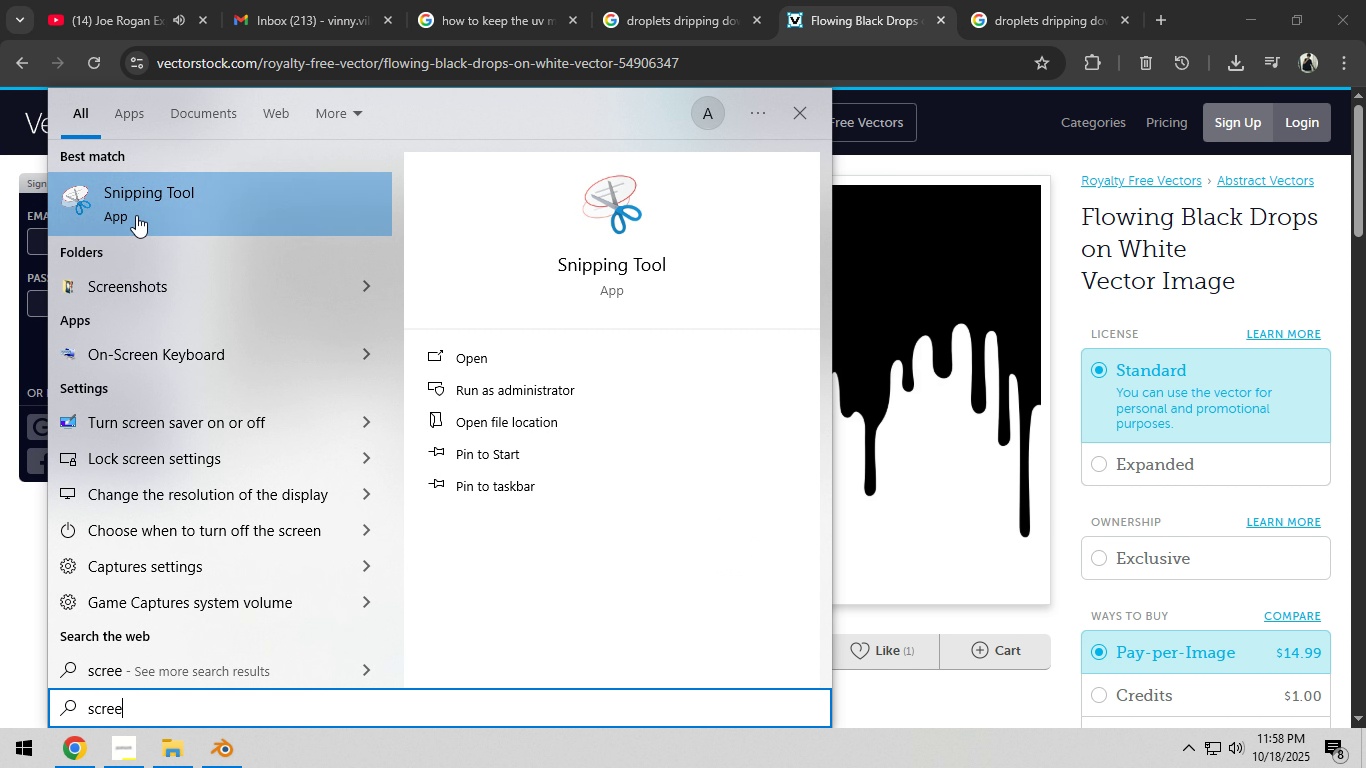 
left_click([137, 215])
 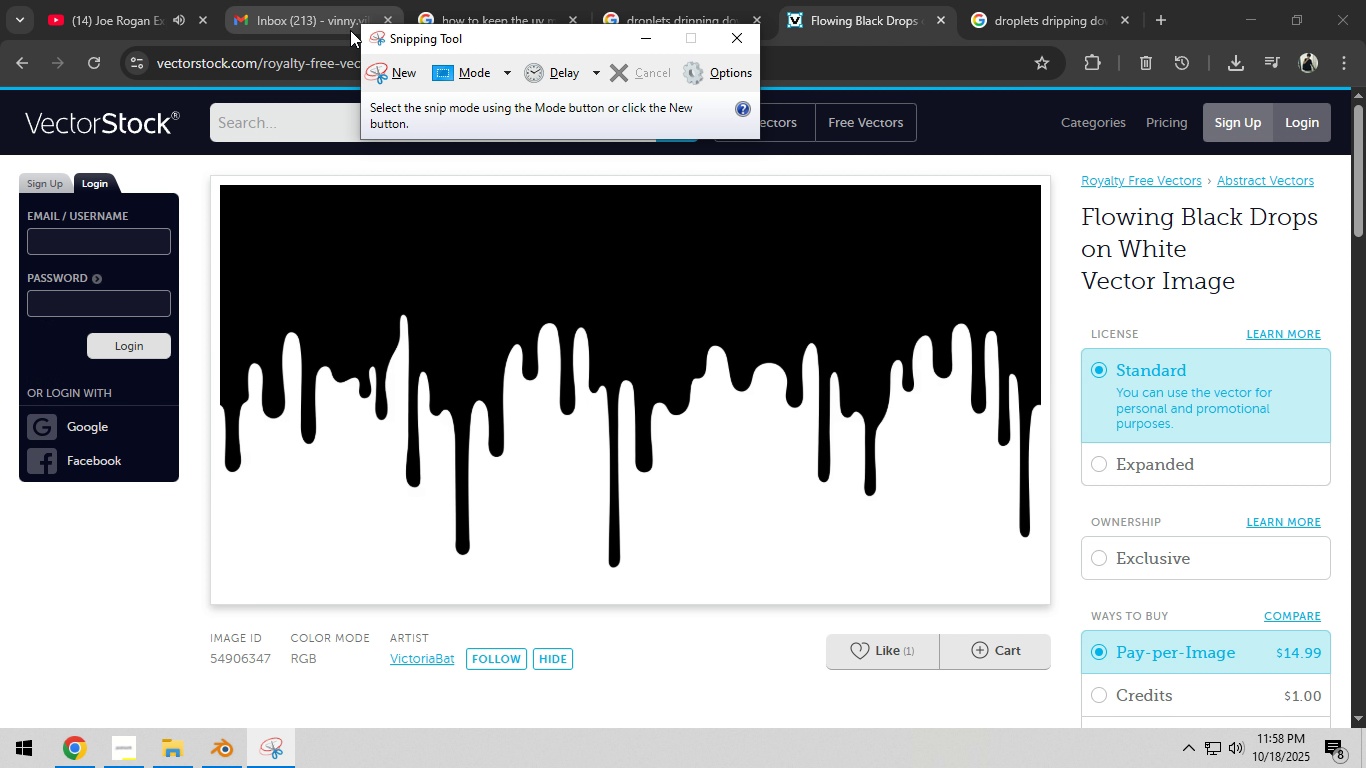 
left_click([380, 66])
 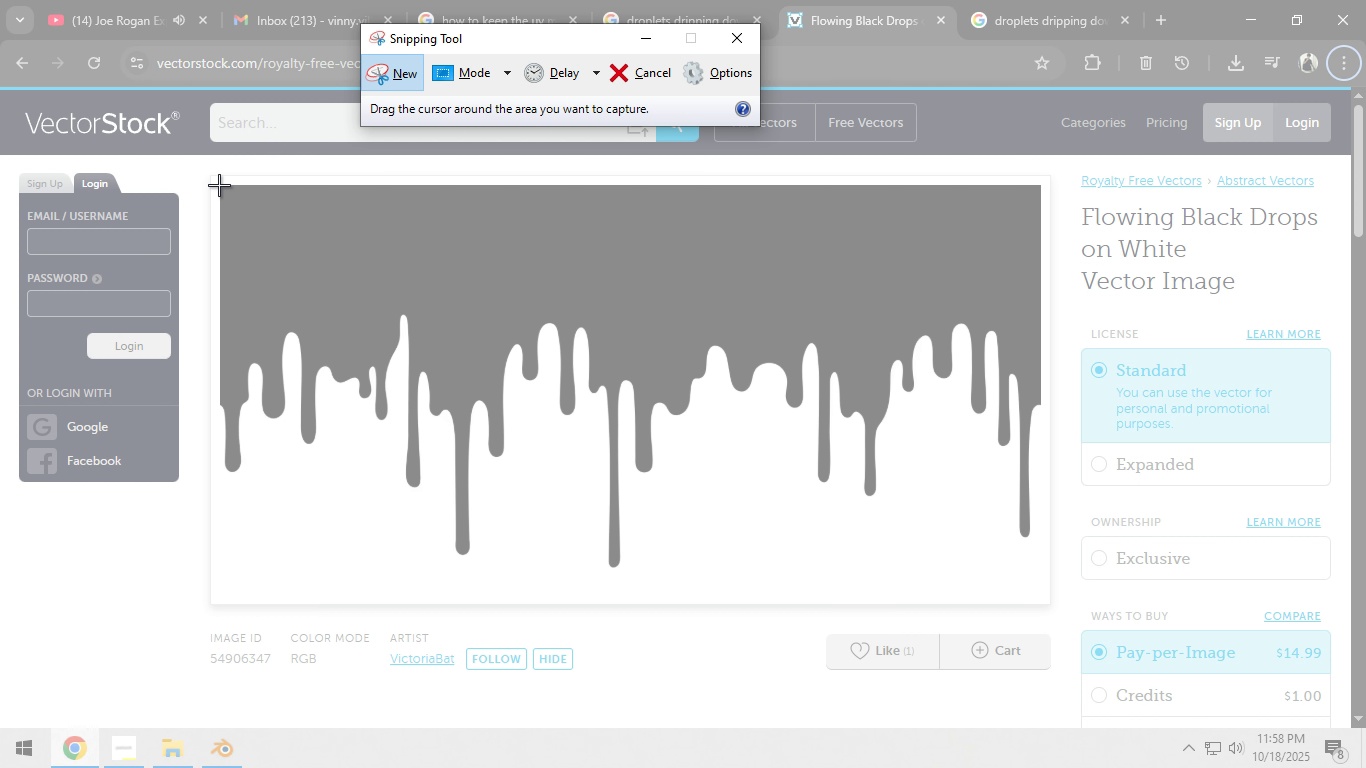 
left_click_drag(start_coordinate=[219, 183], to_coordinate=[1040, 606])
 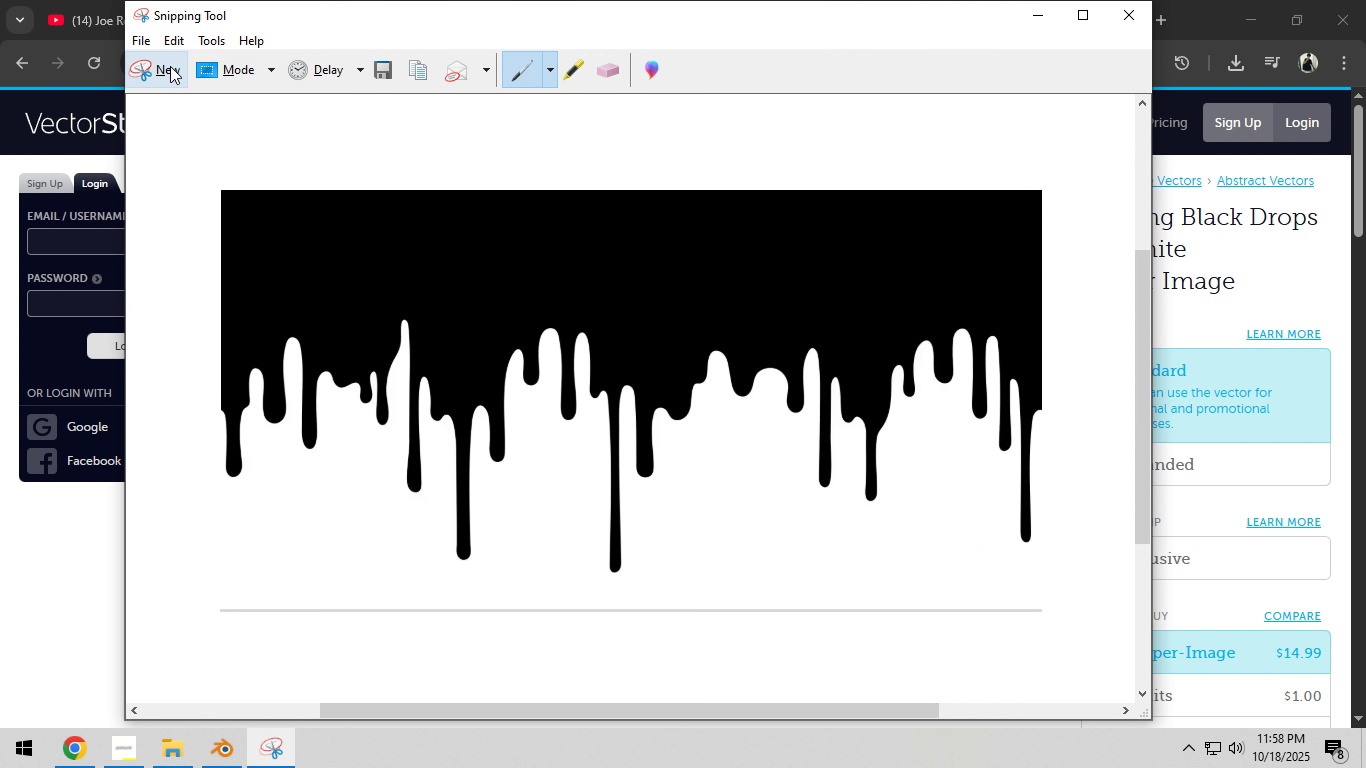 
left_click([378, 70])
 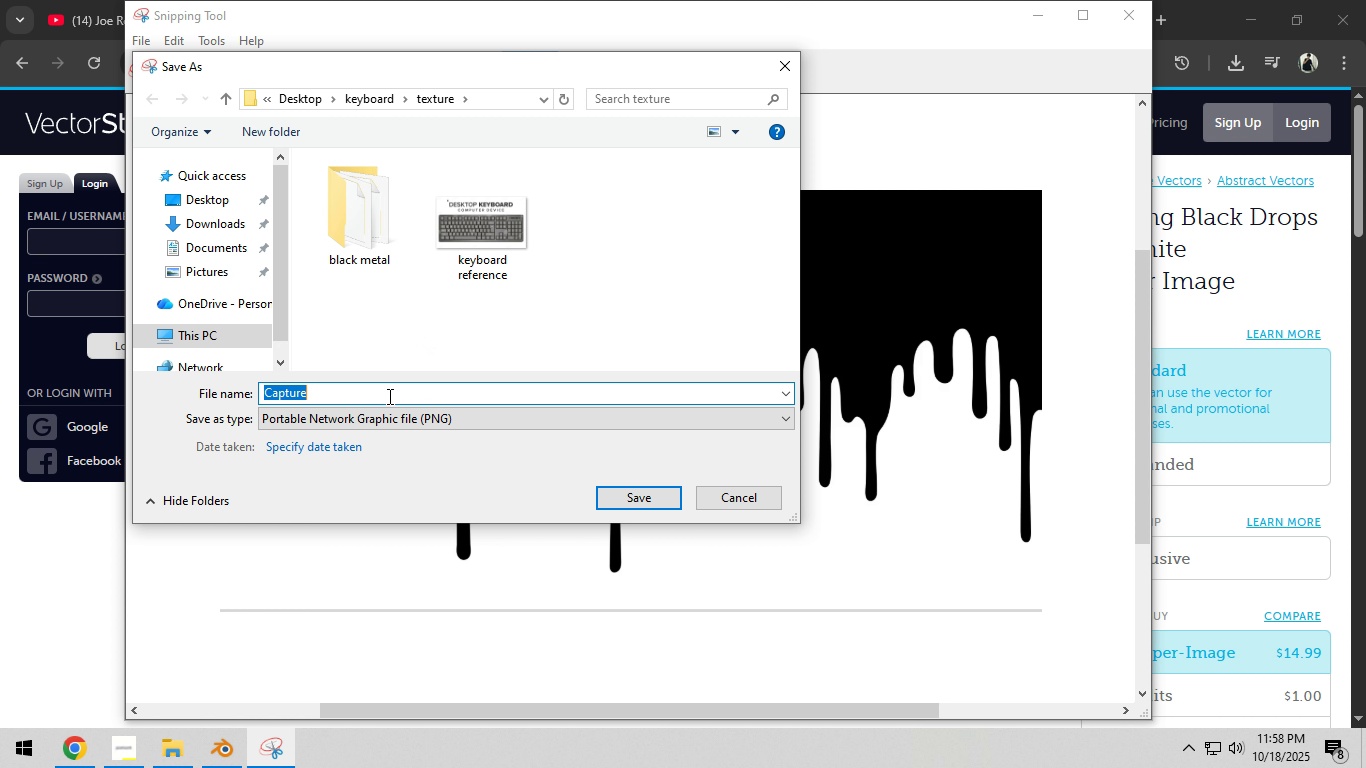 
type(drips)
 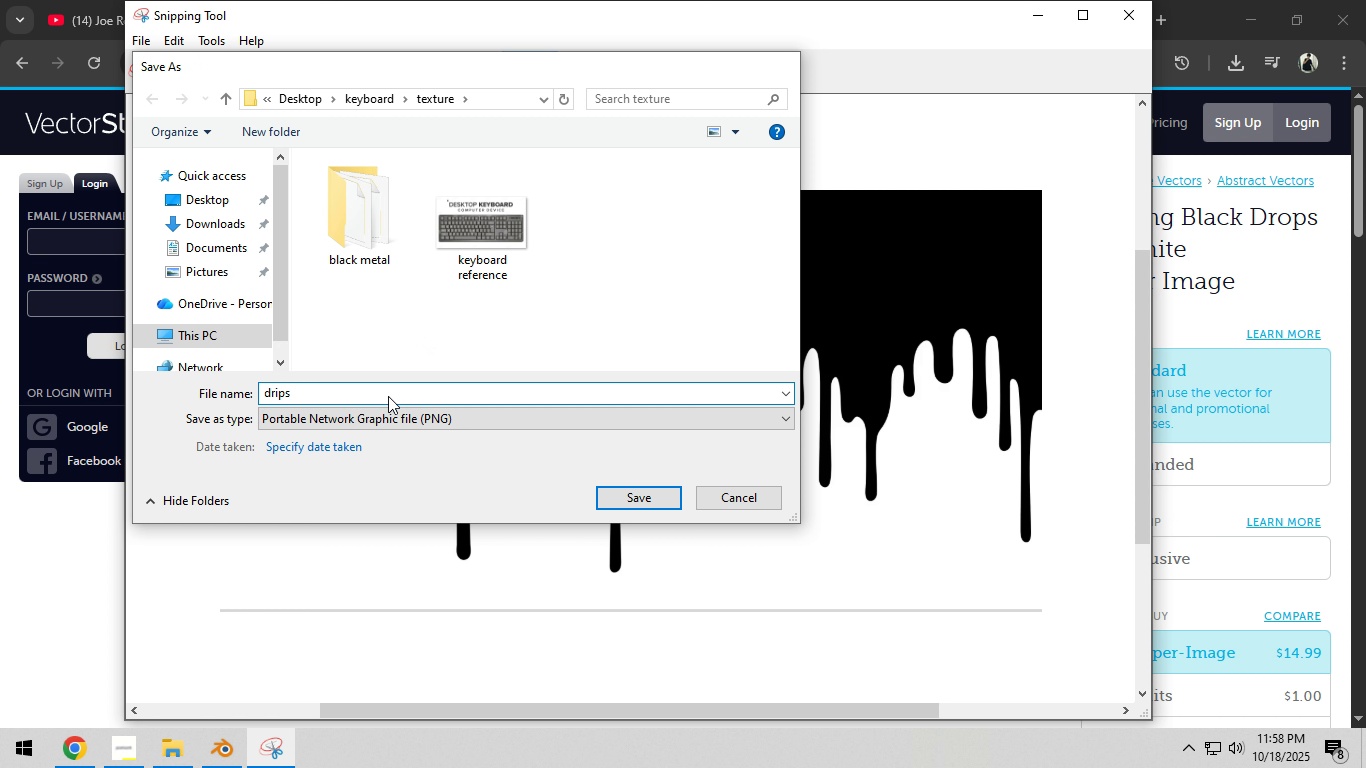 
key(Enter)
 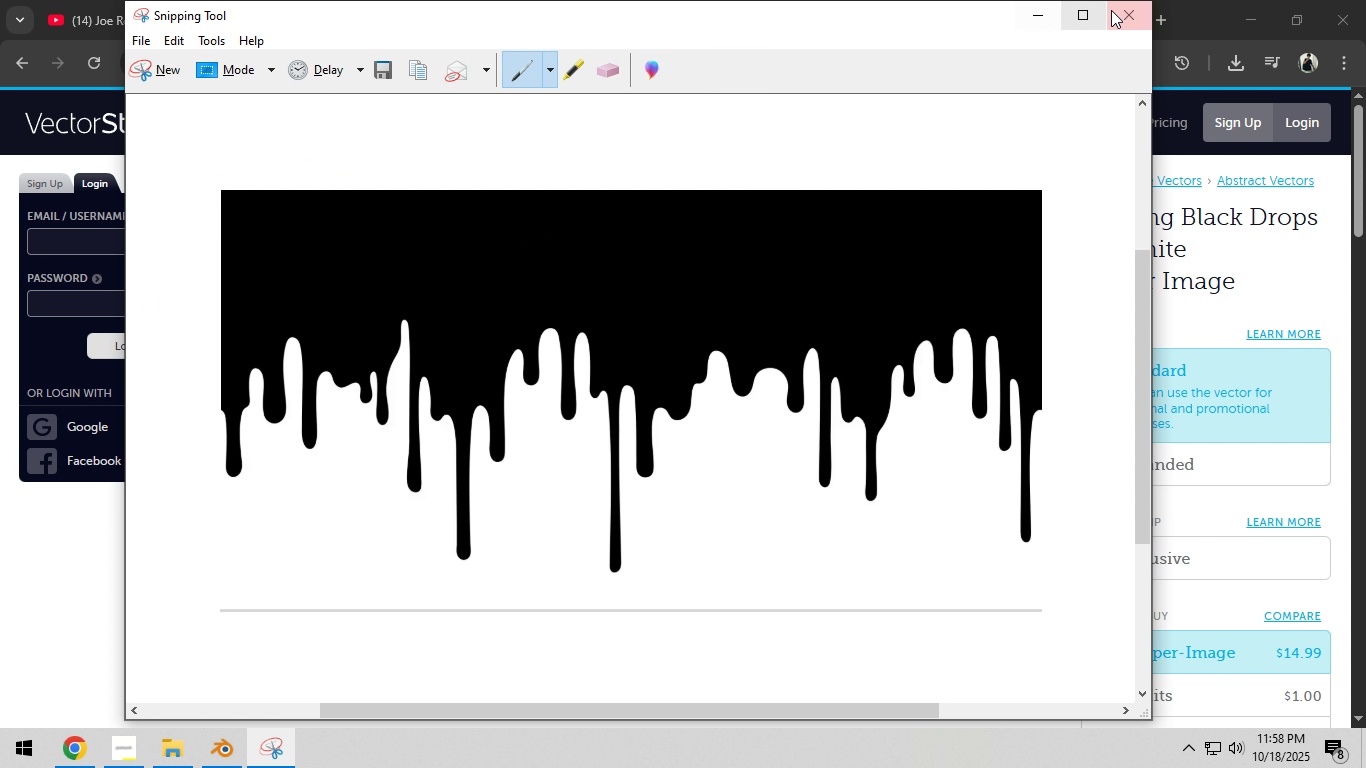 
left_click([1124, 10])
 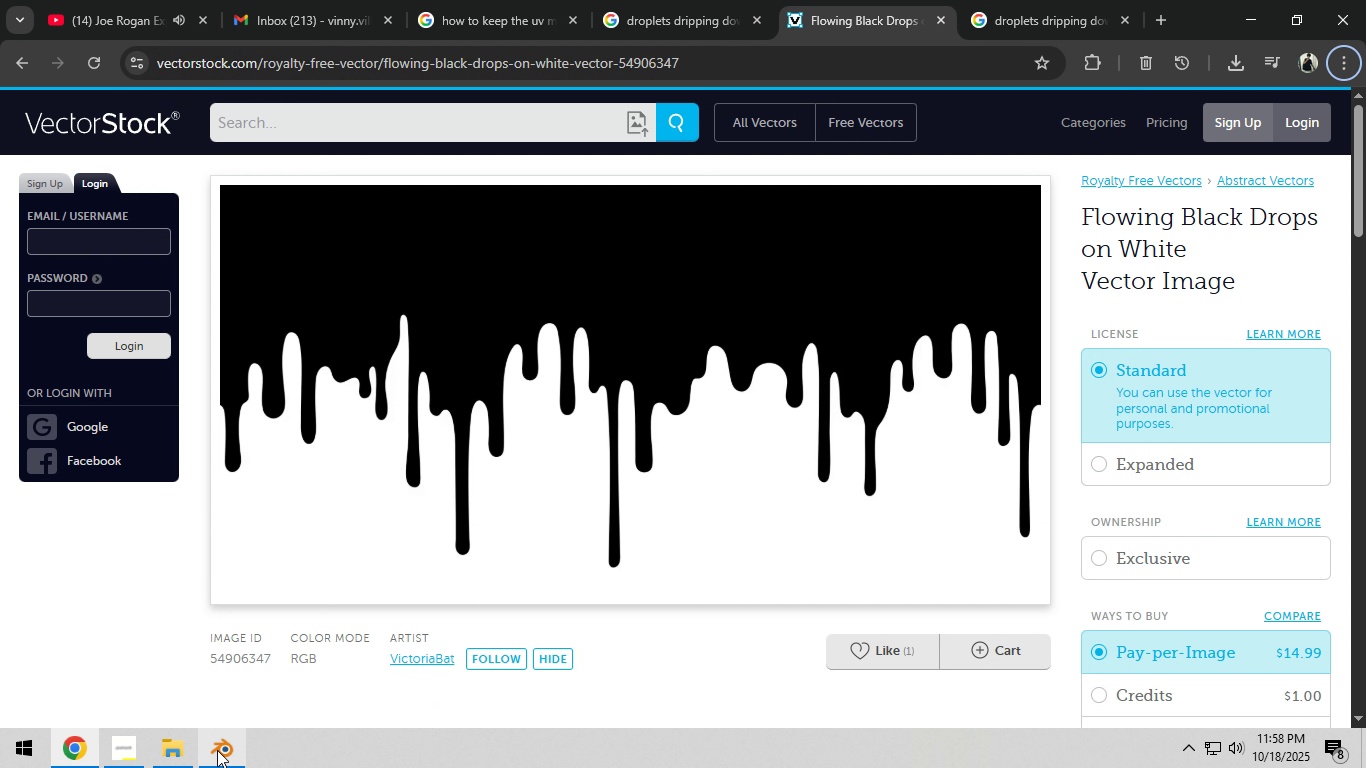 
left_click([217, 754])
 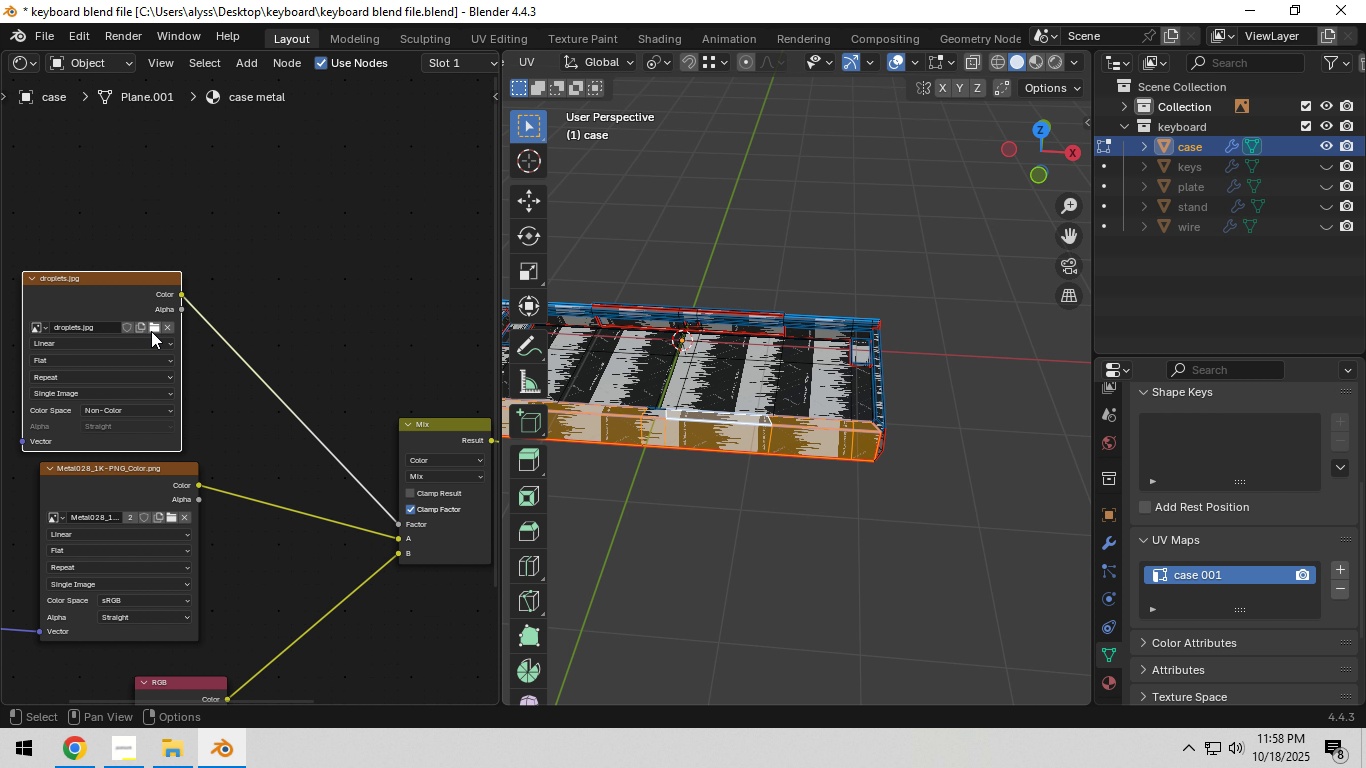 
left_click([156, 328])
 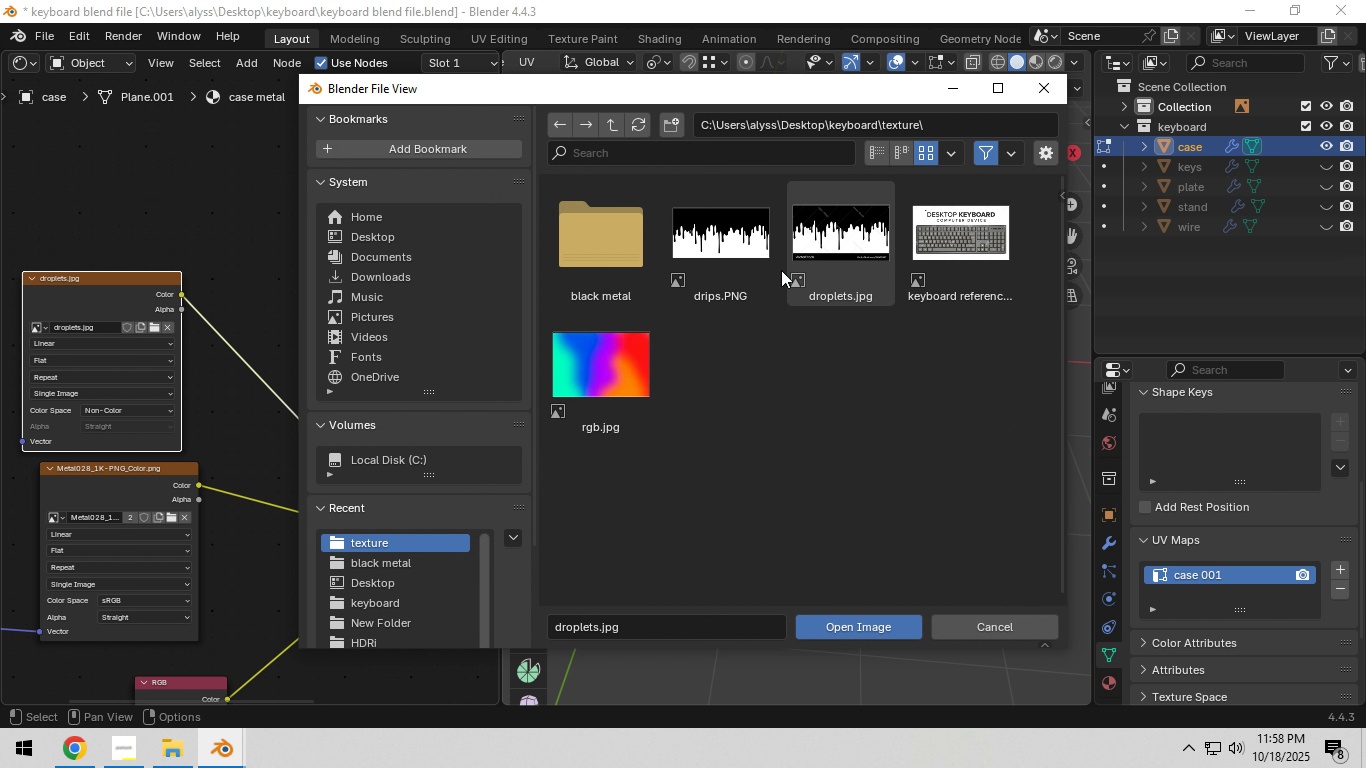 
left_click([746, 270])
 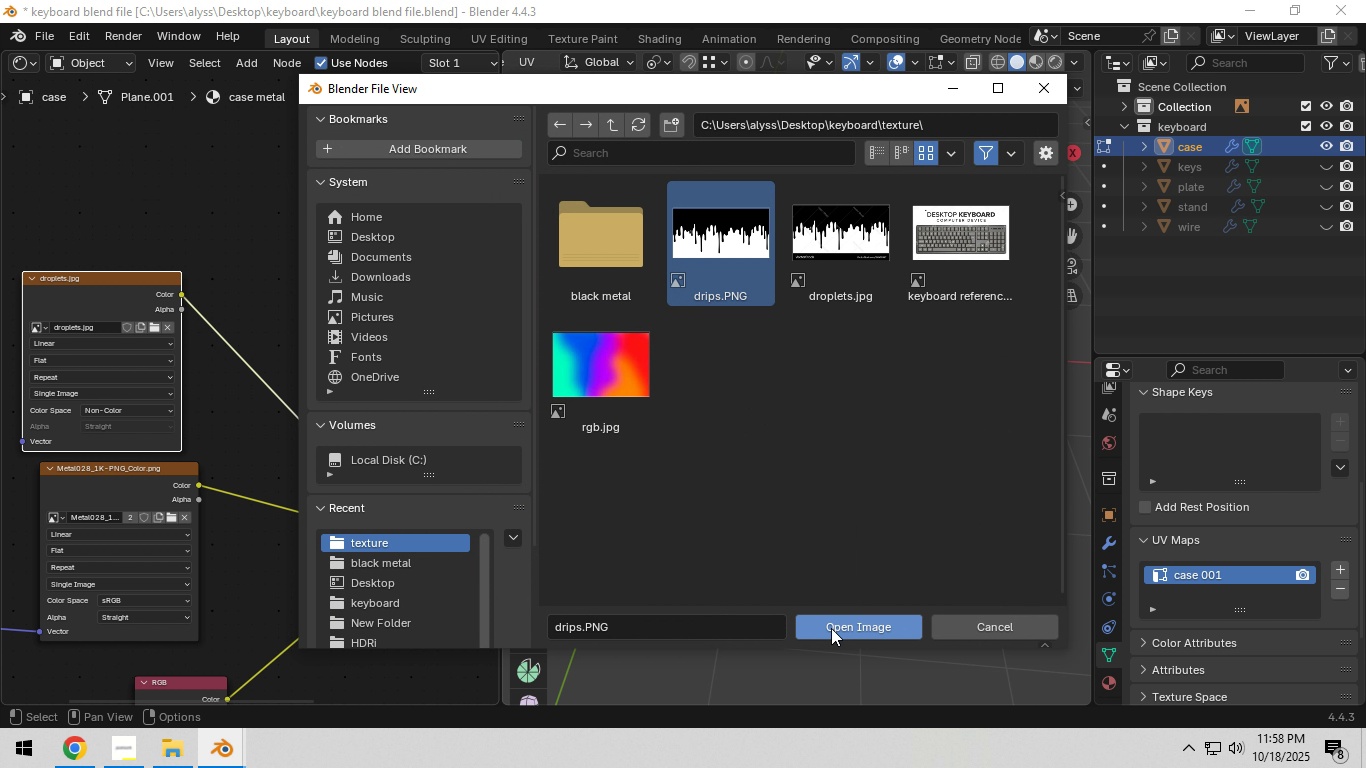 
left_click([831, 628])
 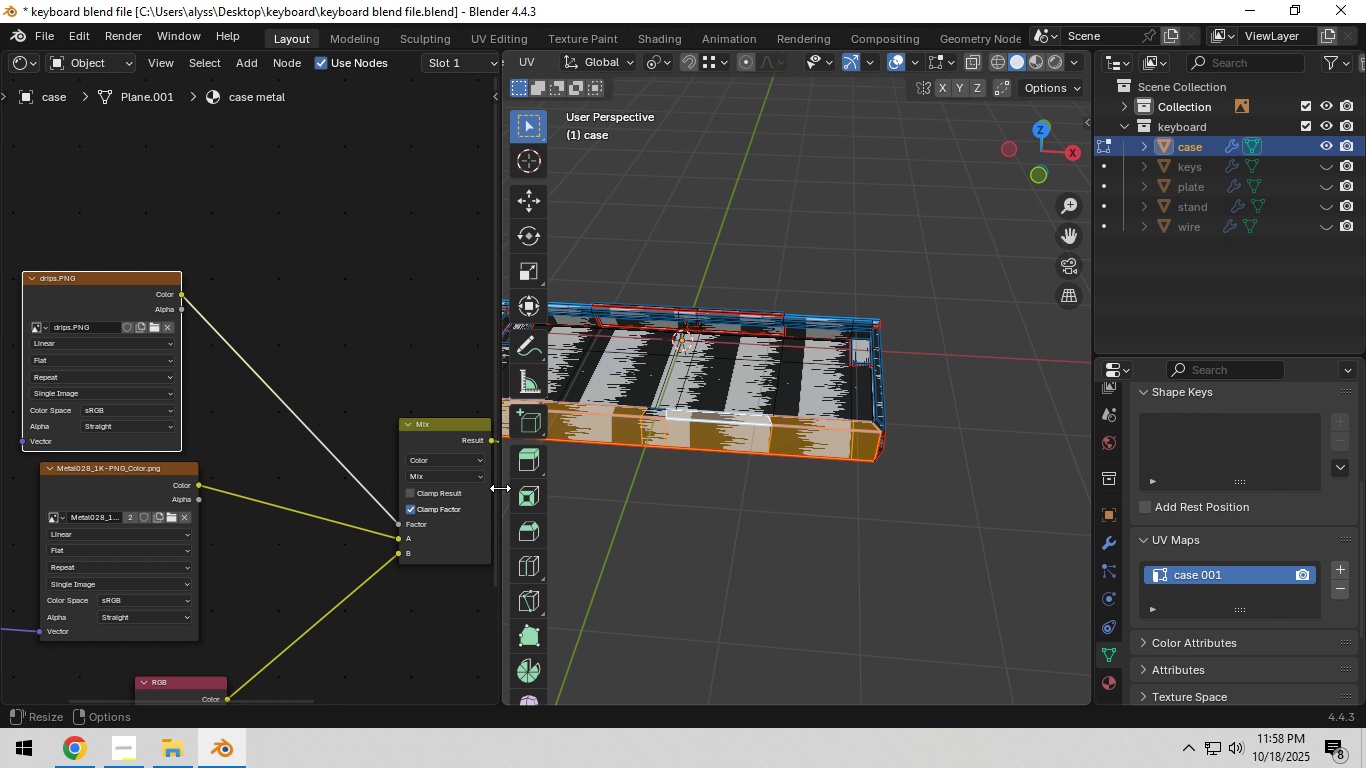 
hold_key(key=ShiftLeft, duration=0.54)
 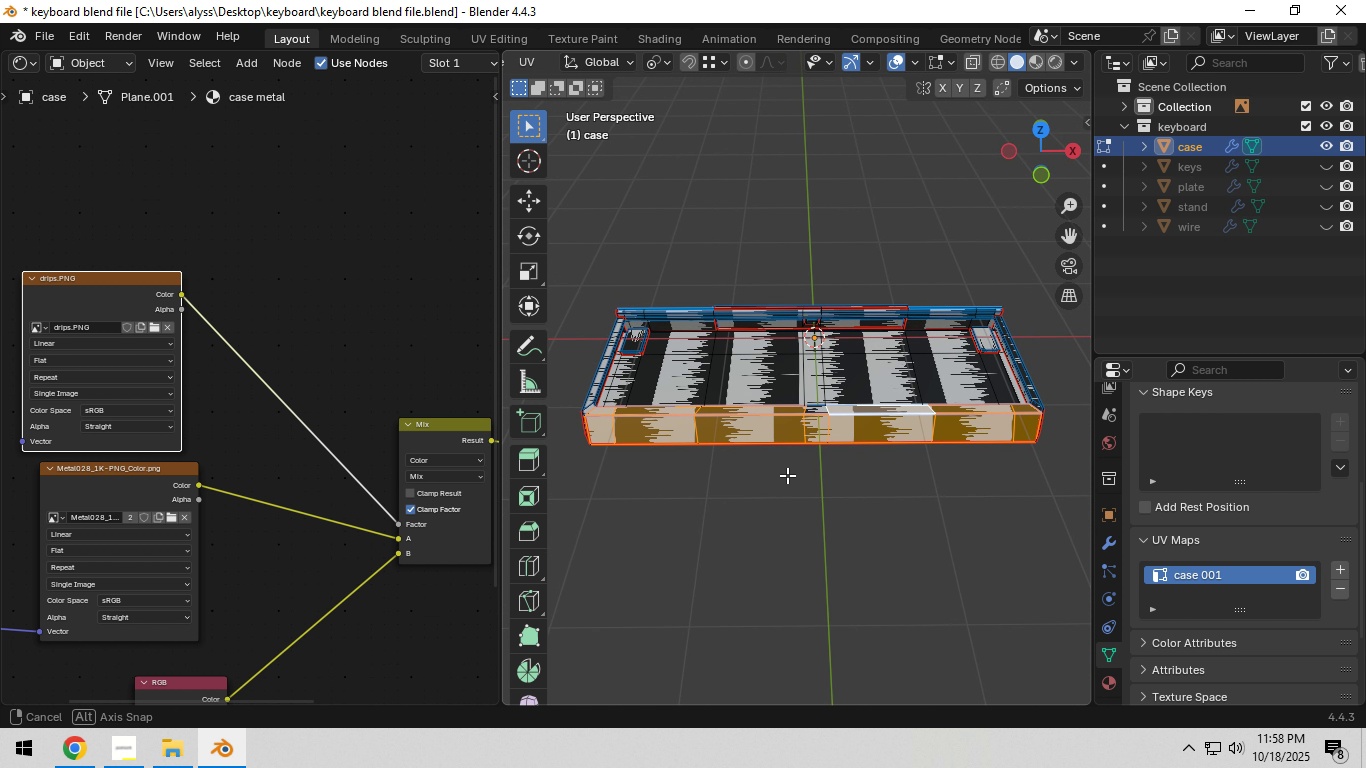 
hold_key(key=Backquote, duration=0.47)
 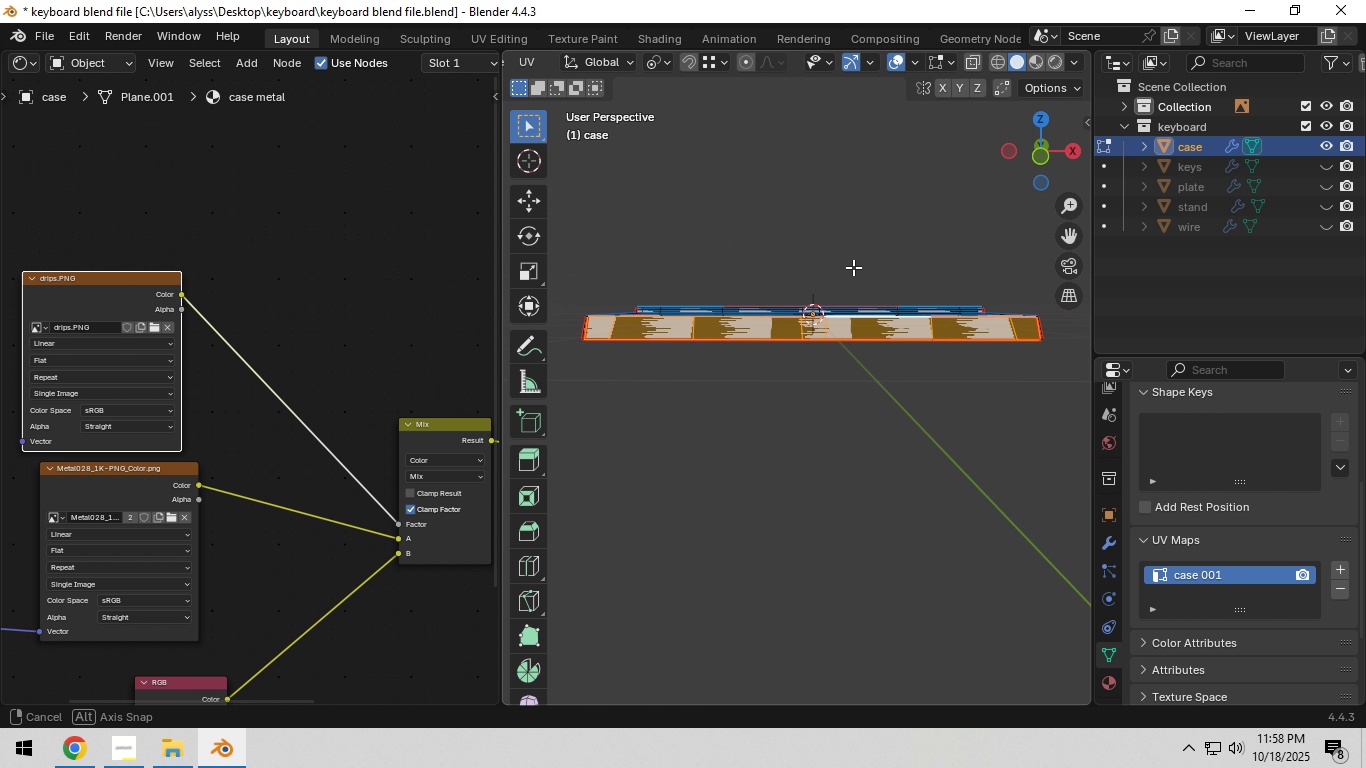 
hold_key(key=Backquote, duration=0.42)
 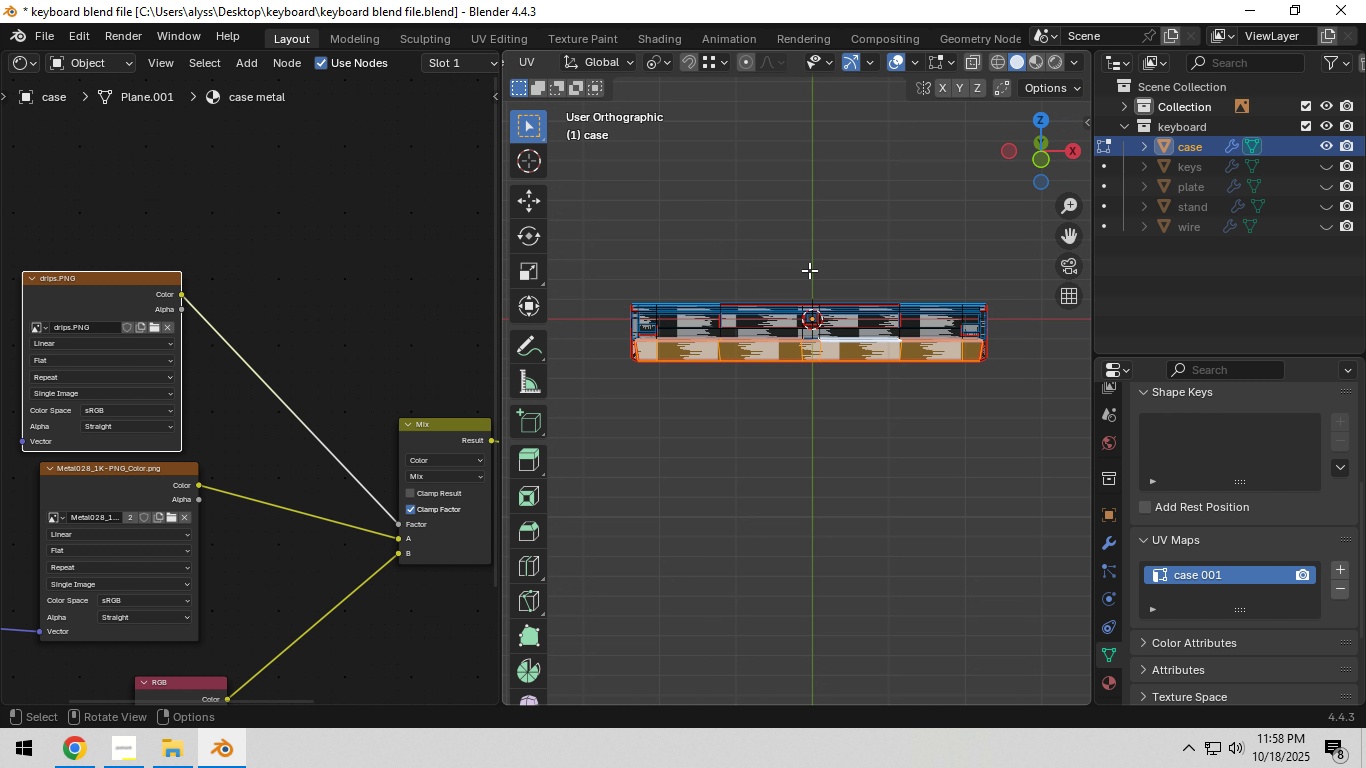 
key(Numpad8)
 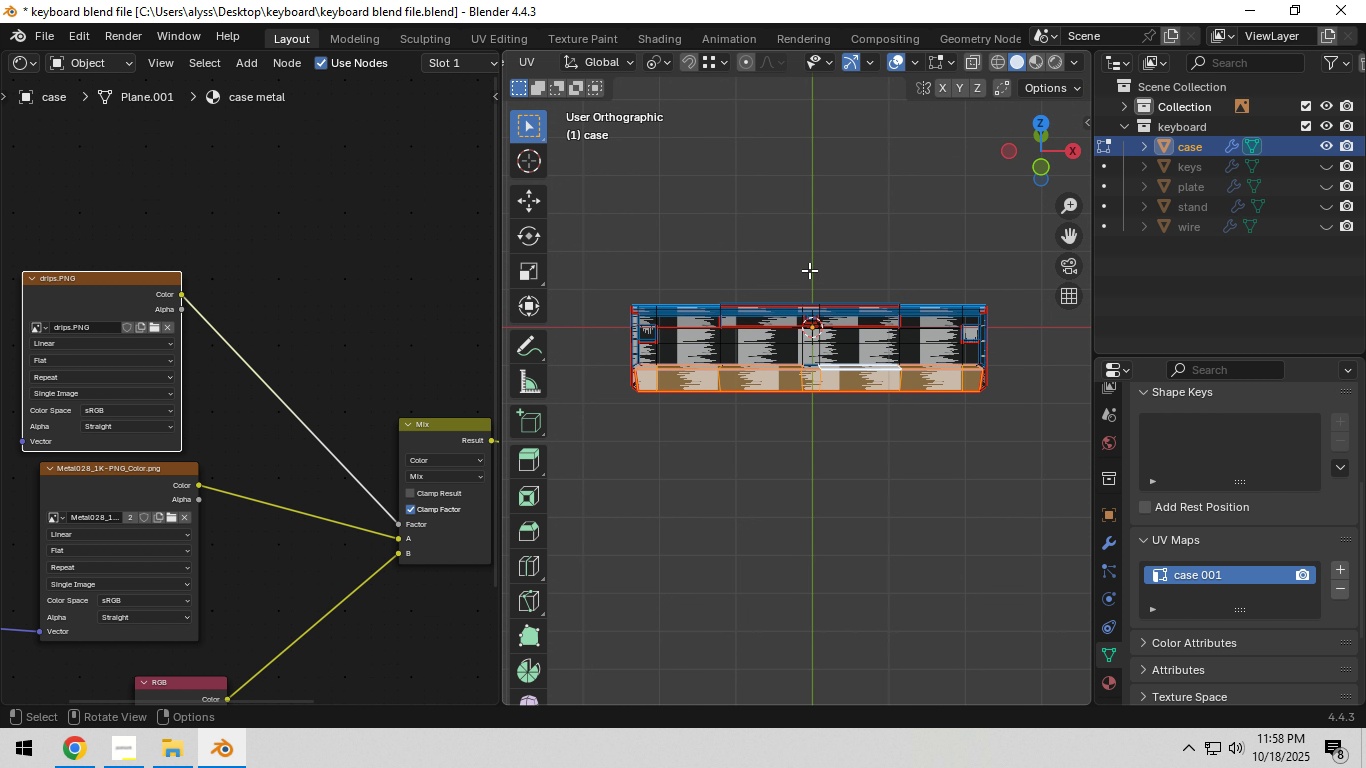 
key(Numpad8)
 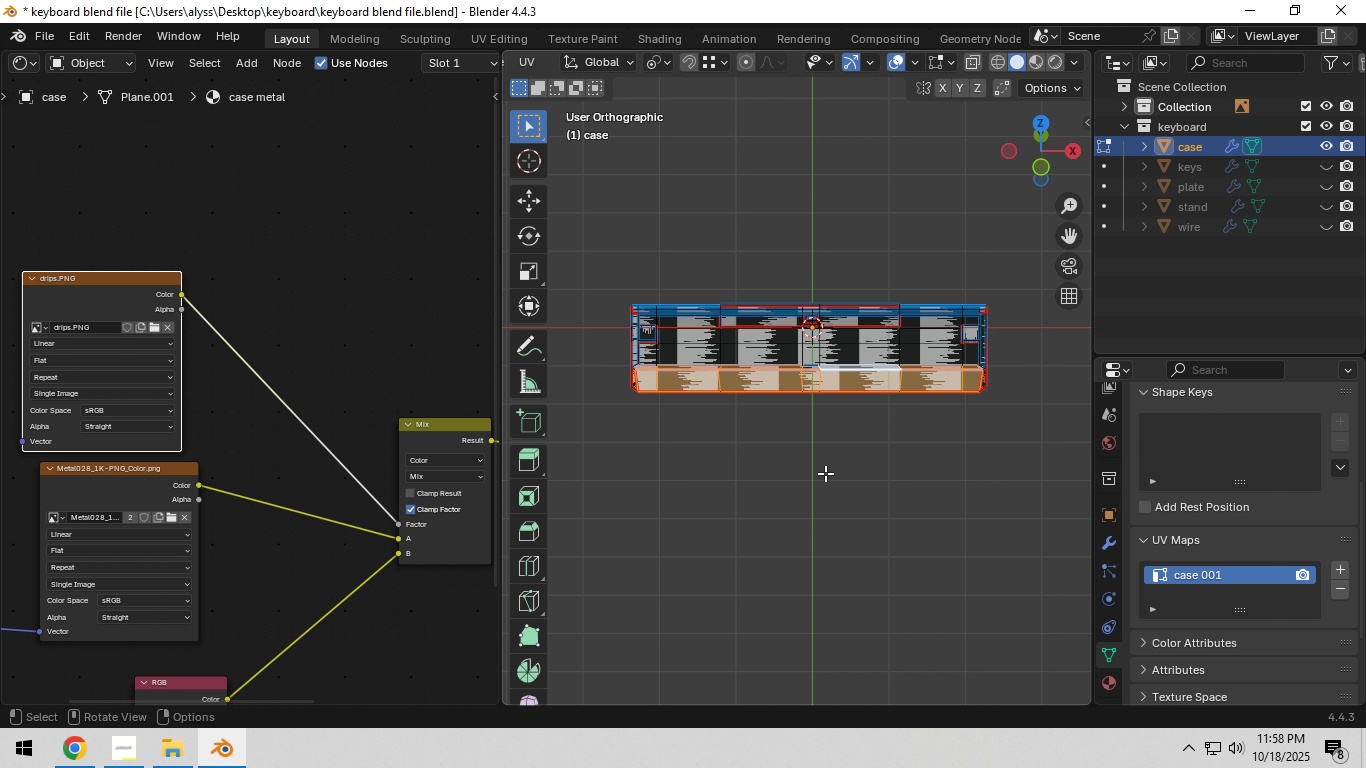 
key(U)
 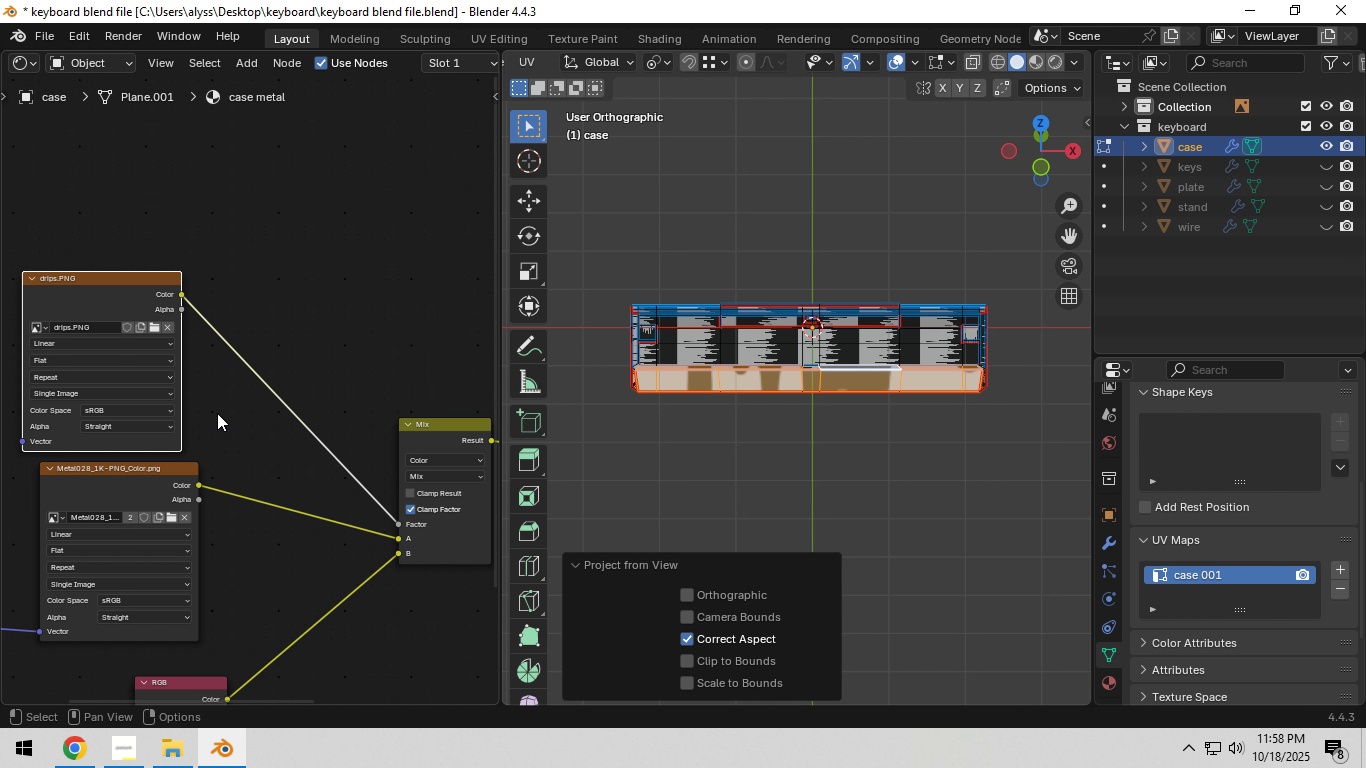 
wait(5.25)
 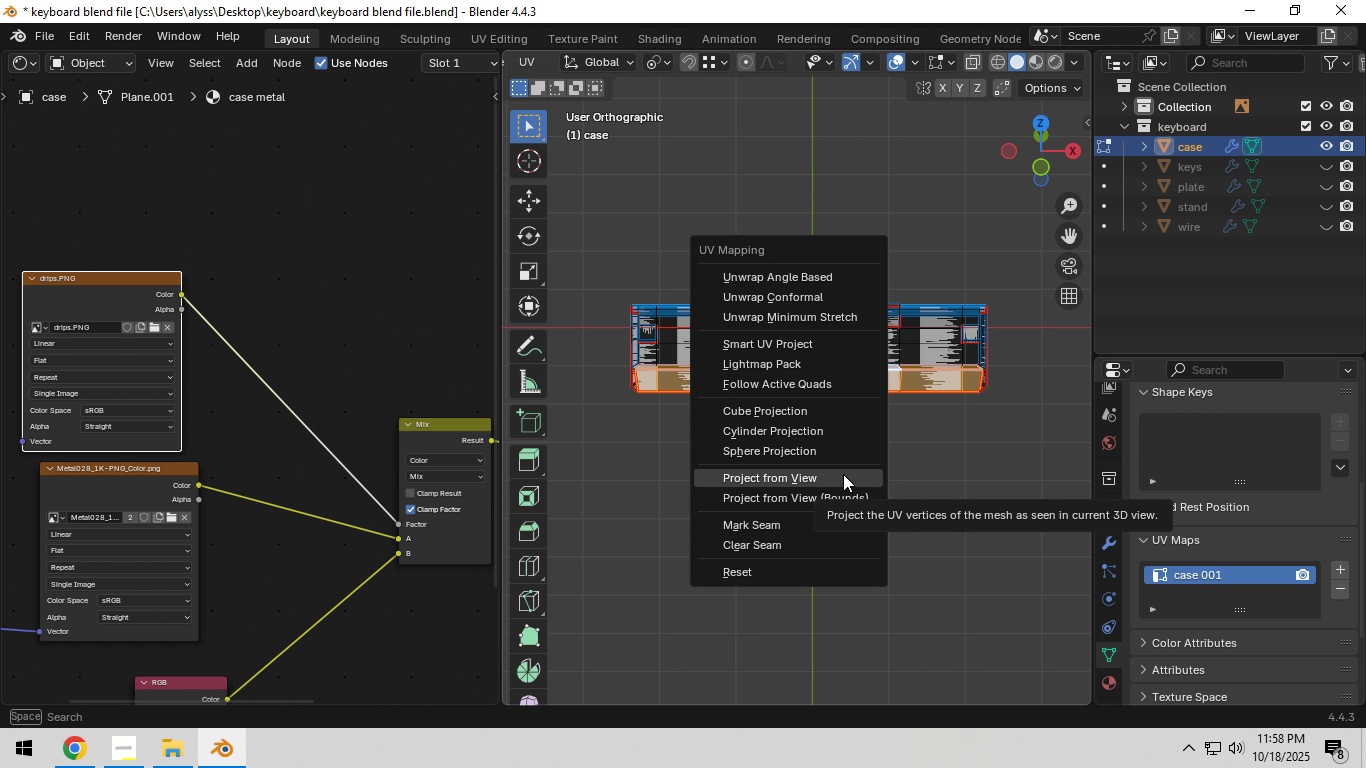 
hold_key(key=ShiftLeft, duration=0.78)
 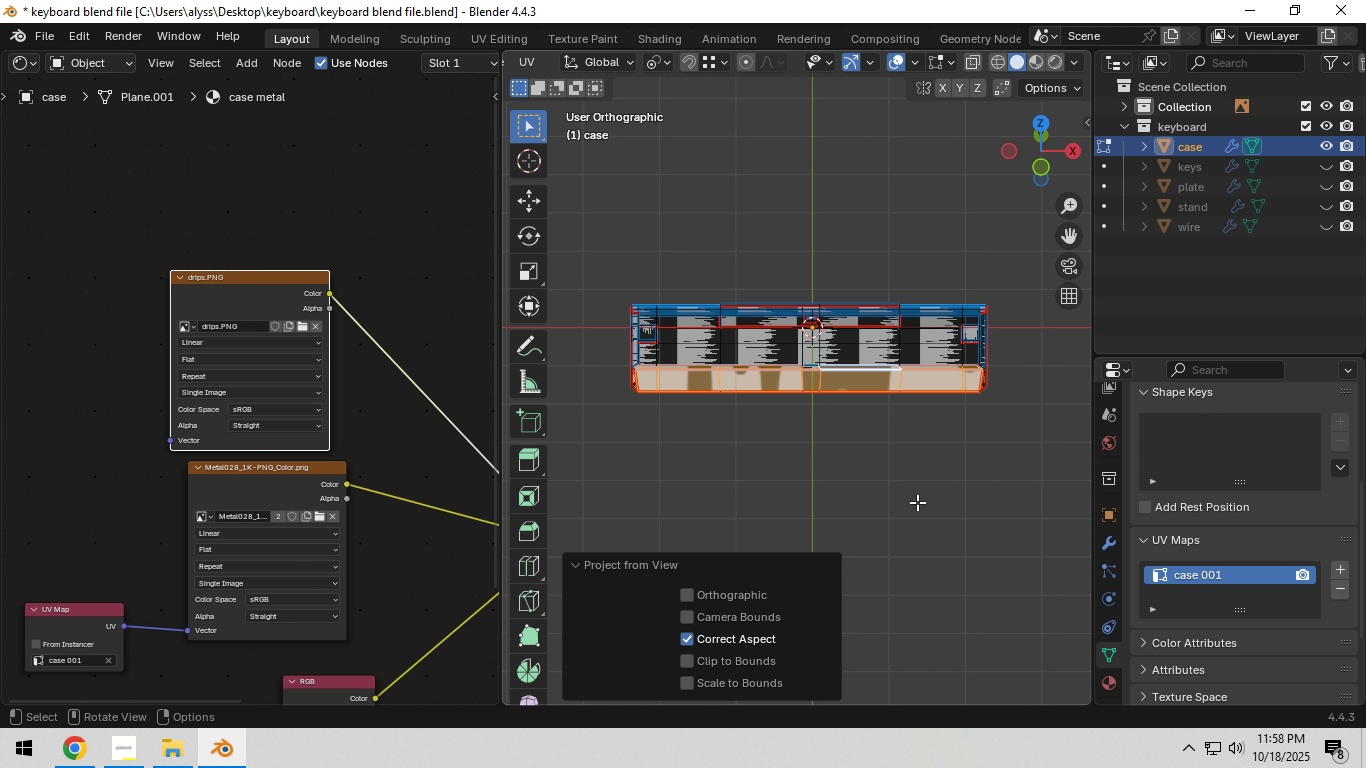 
key(Control+Z)
 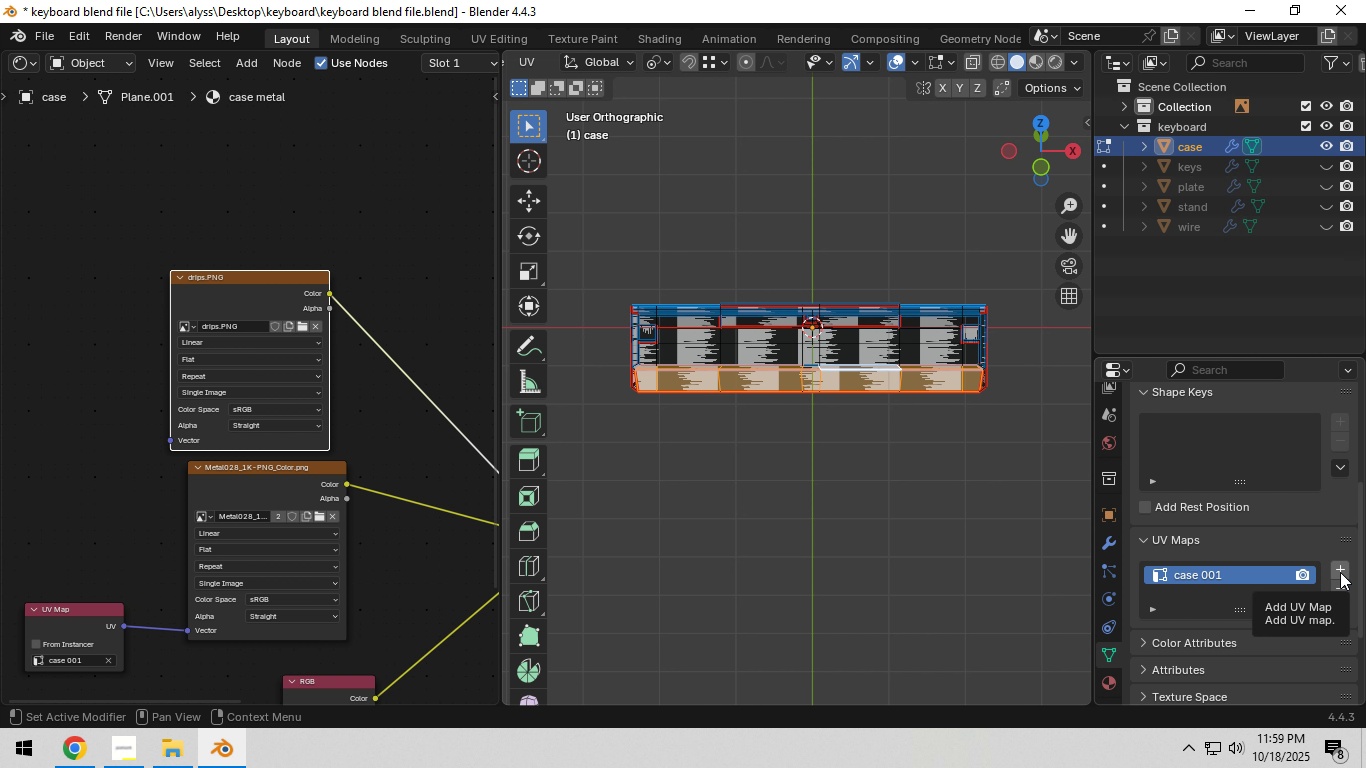 
left_click([1340, 572])
 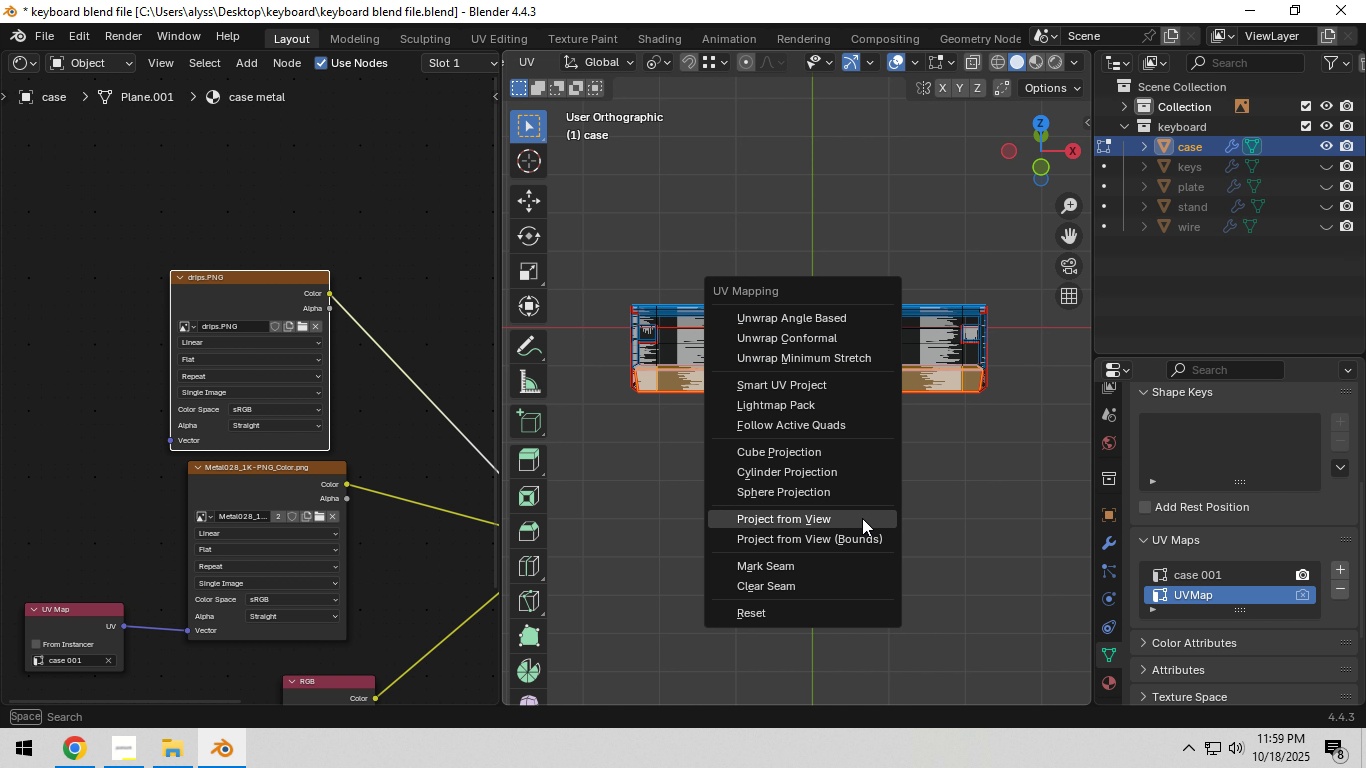 
key(U)
 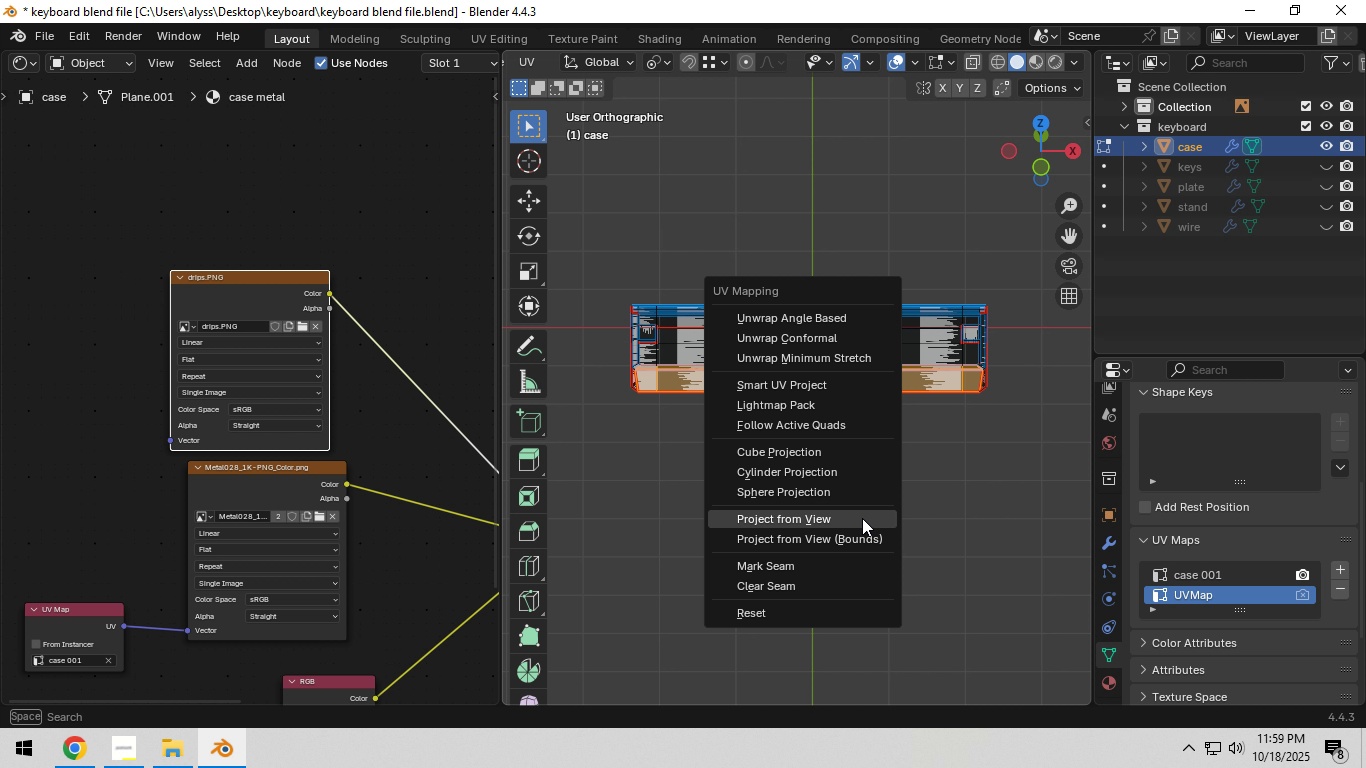 
left_click([862, 518])
 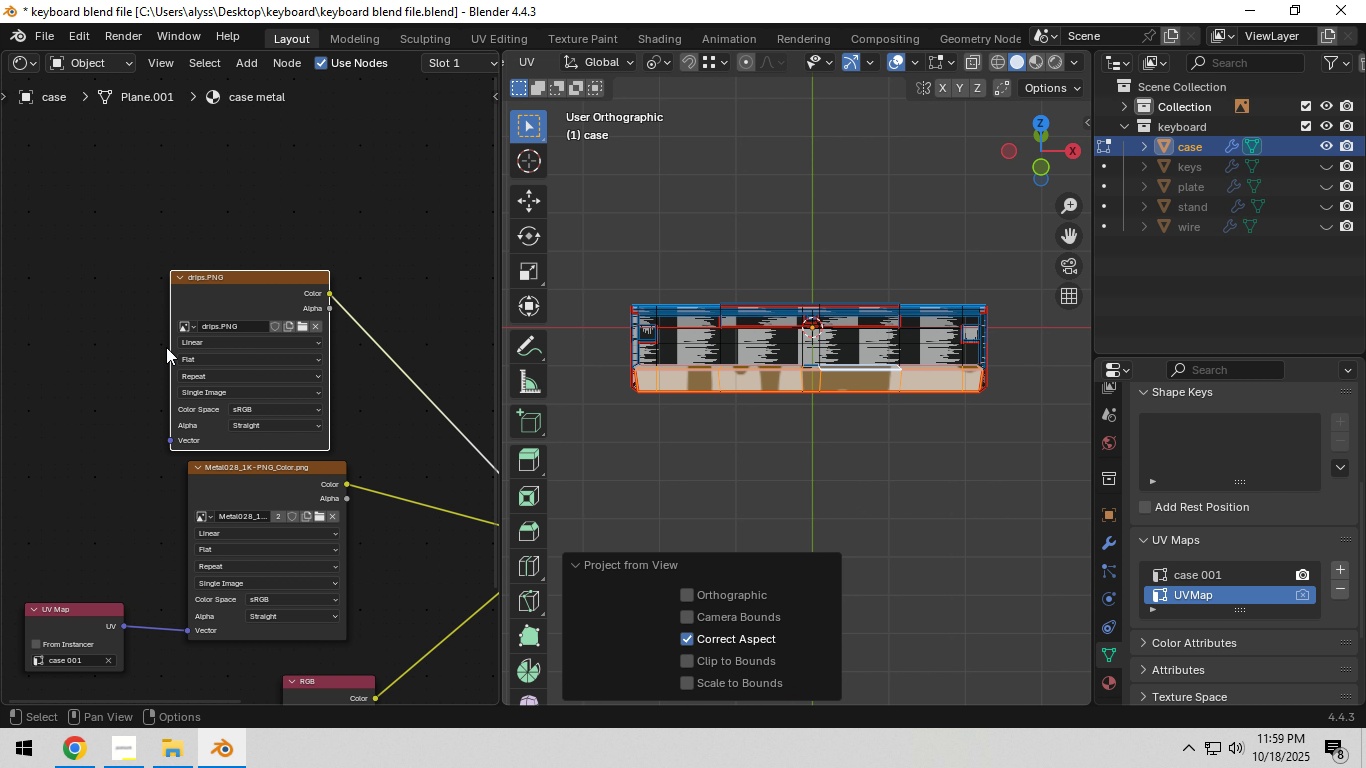 
left_click([96, 302])
 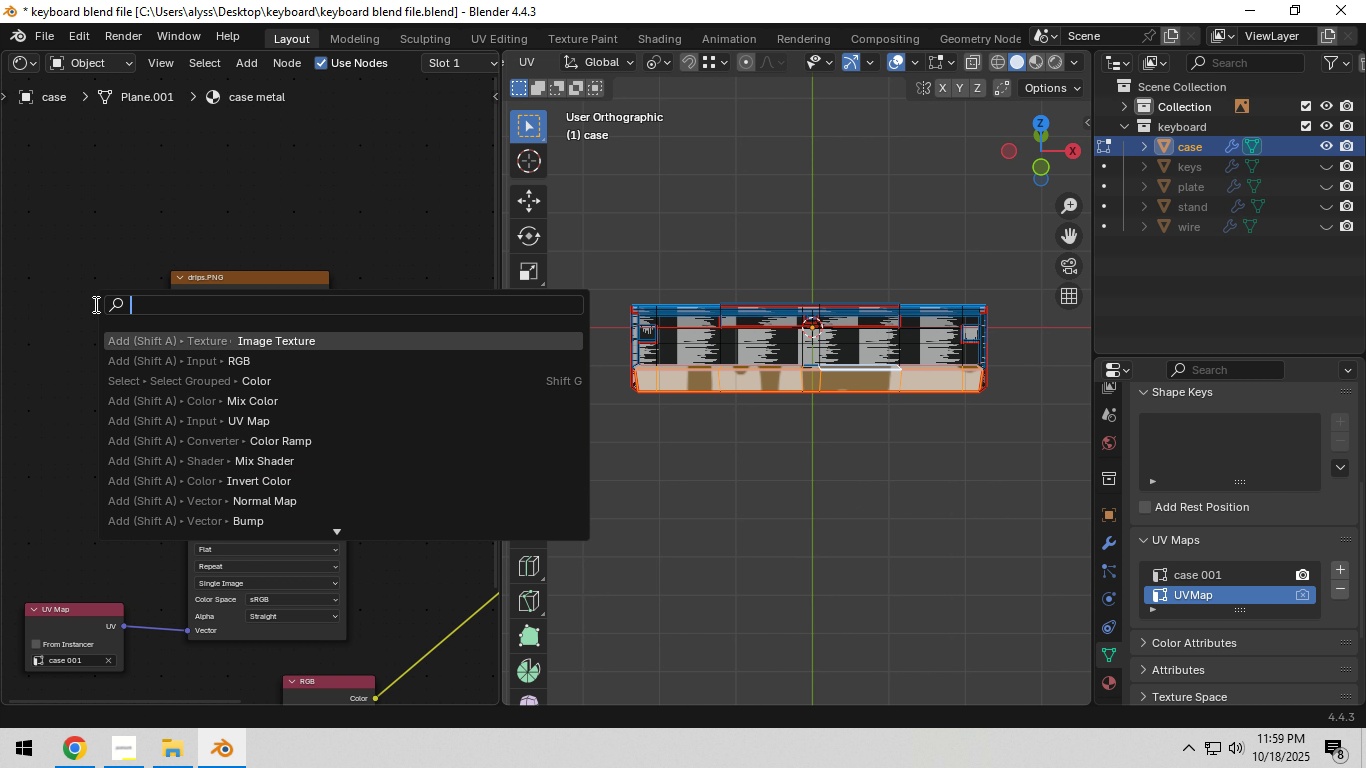 
key(F3)
 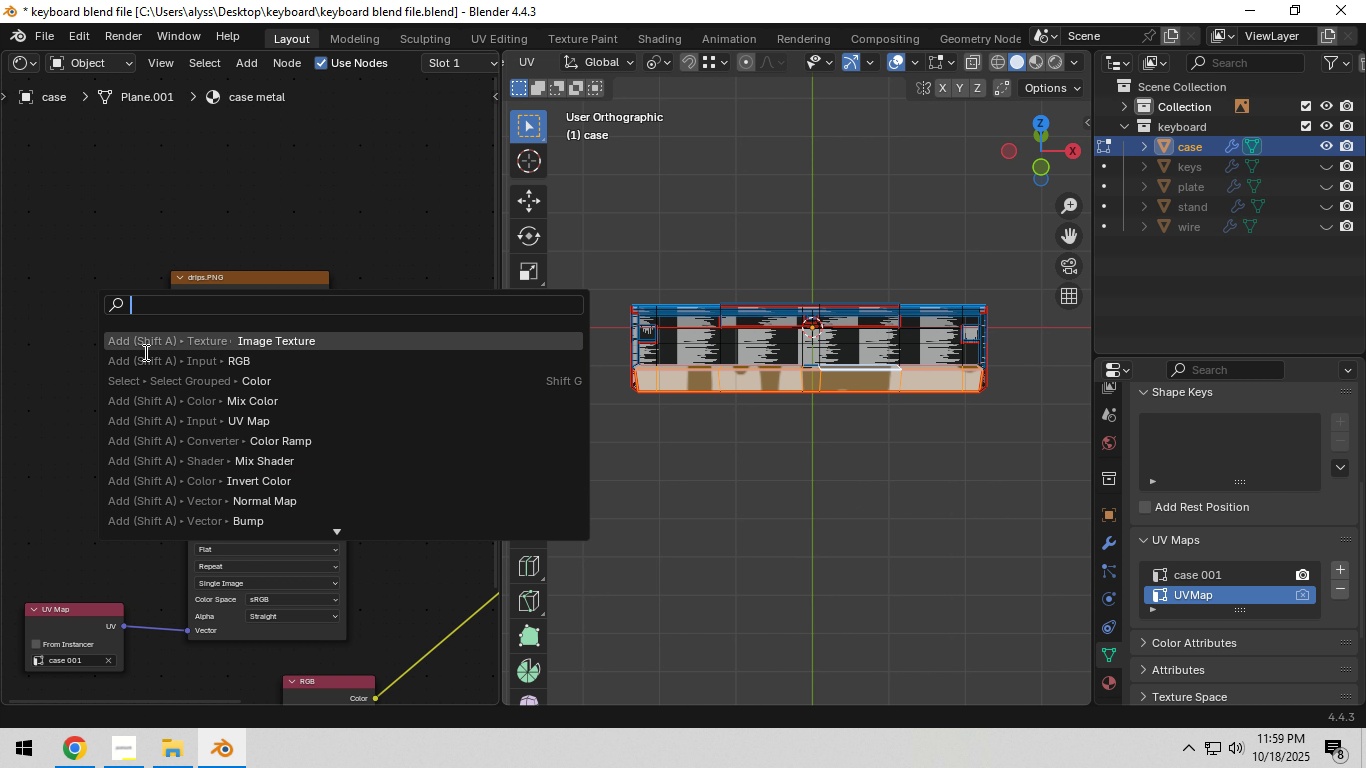 
left_click([192, 420])
 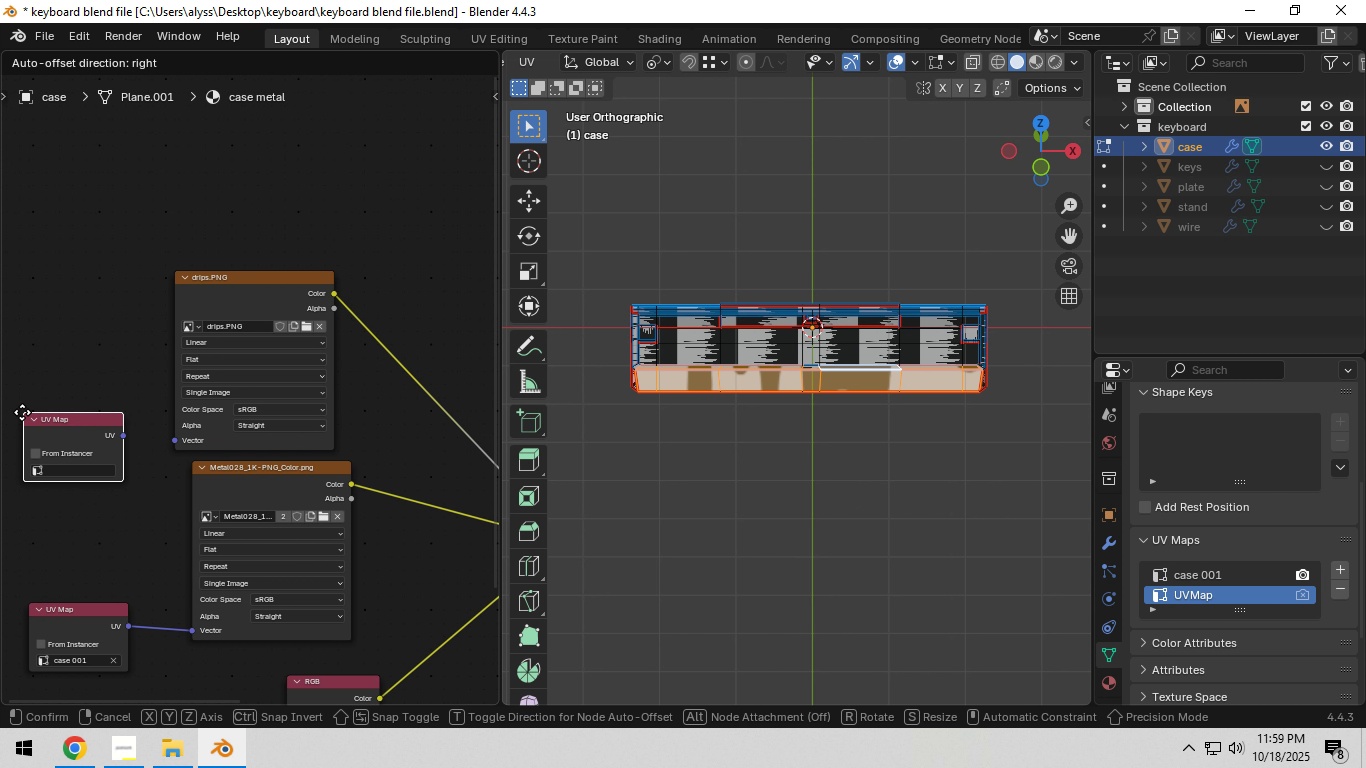 
left_click([21, 411])
 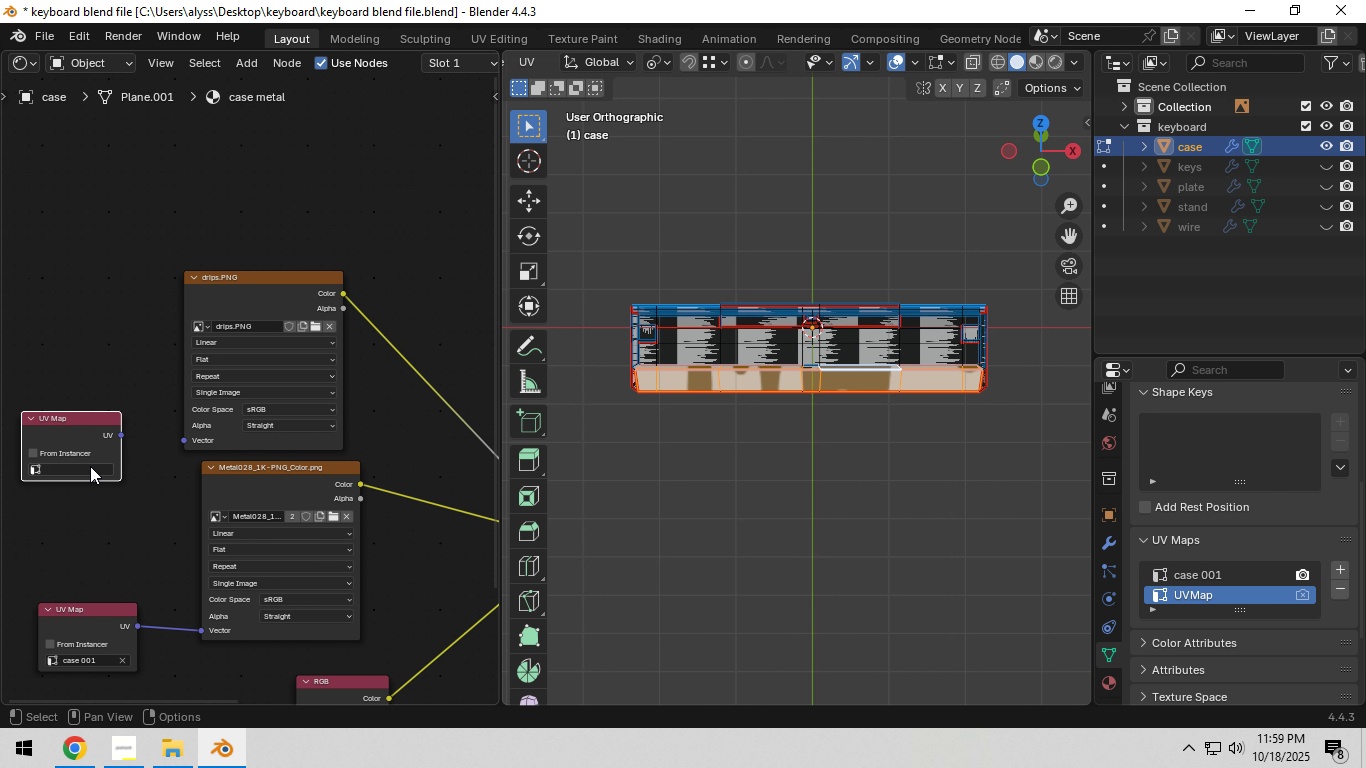 
left_click([89, 466])
 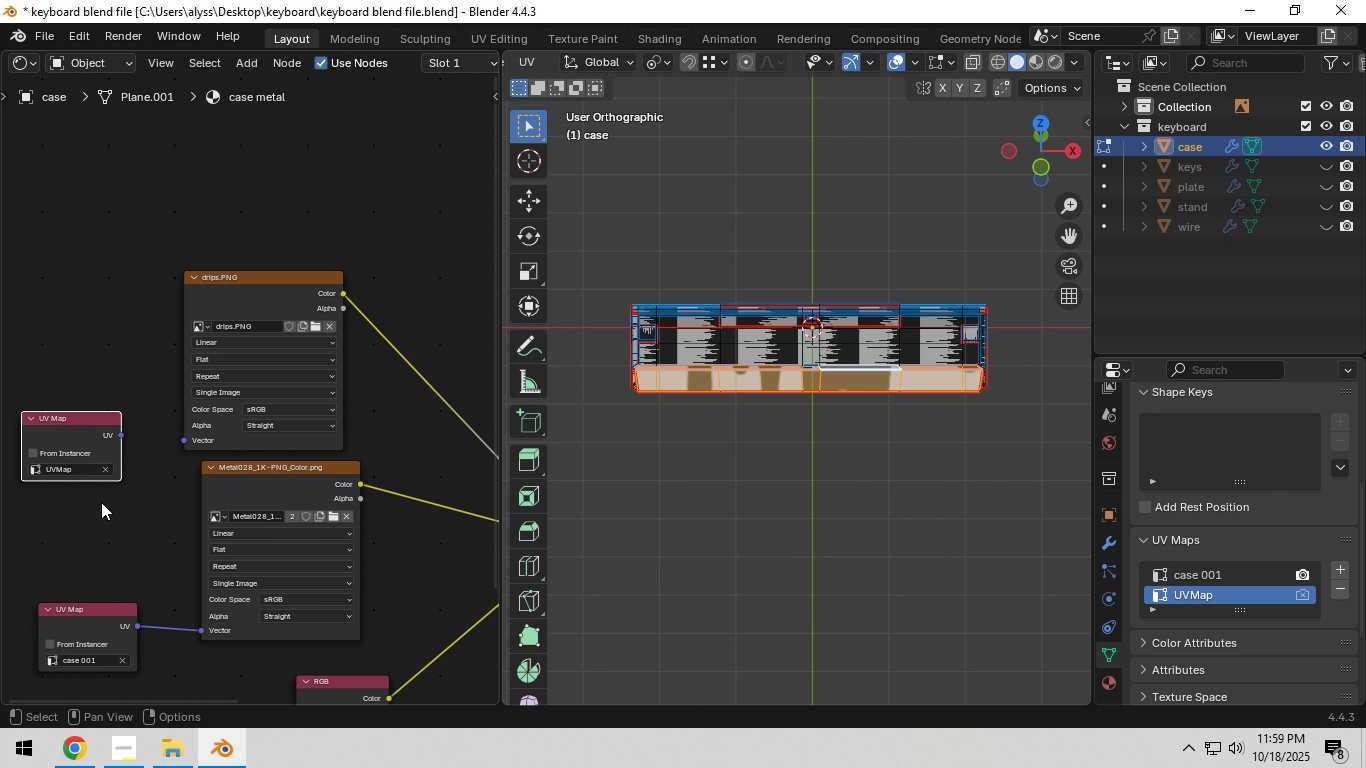 
left_click([101, 502])
 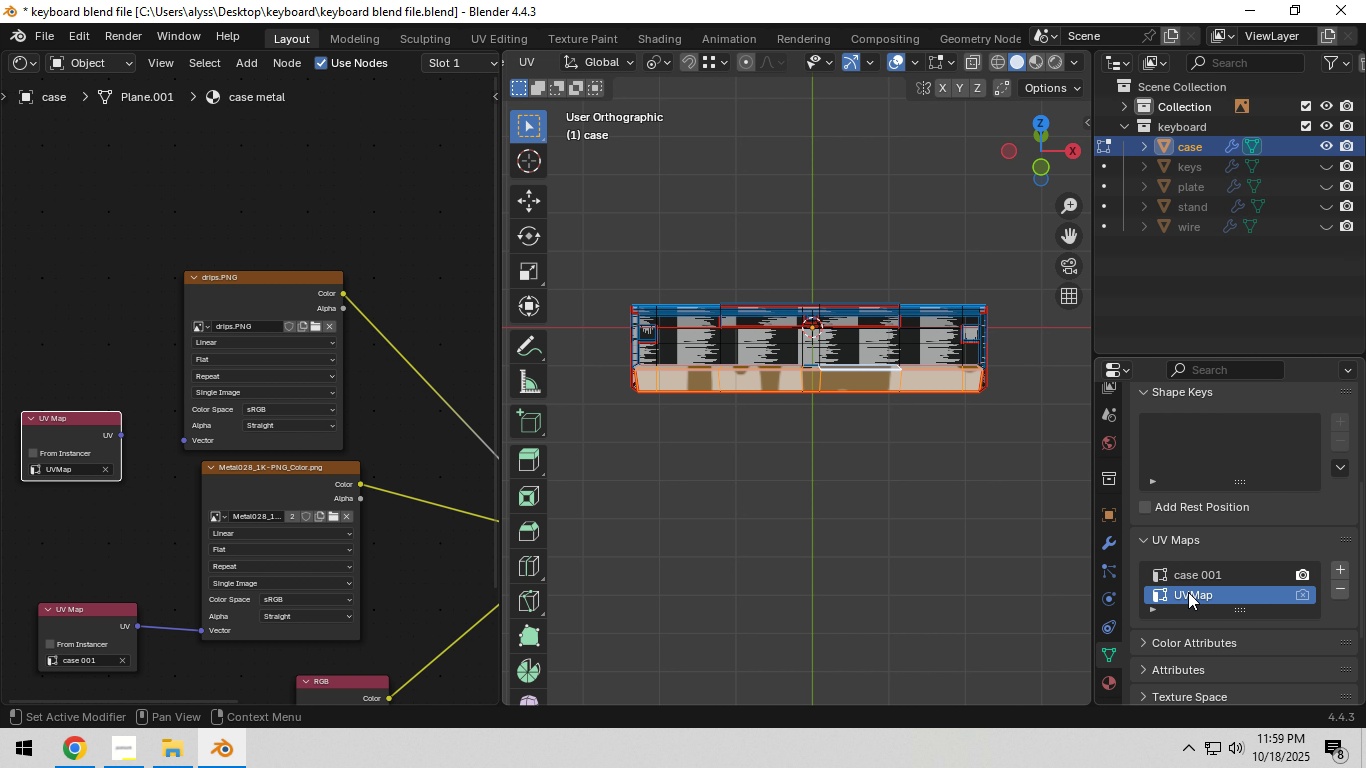 
double_click([1193, 593])
 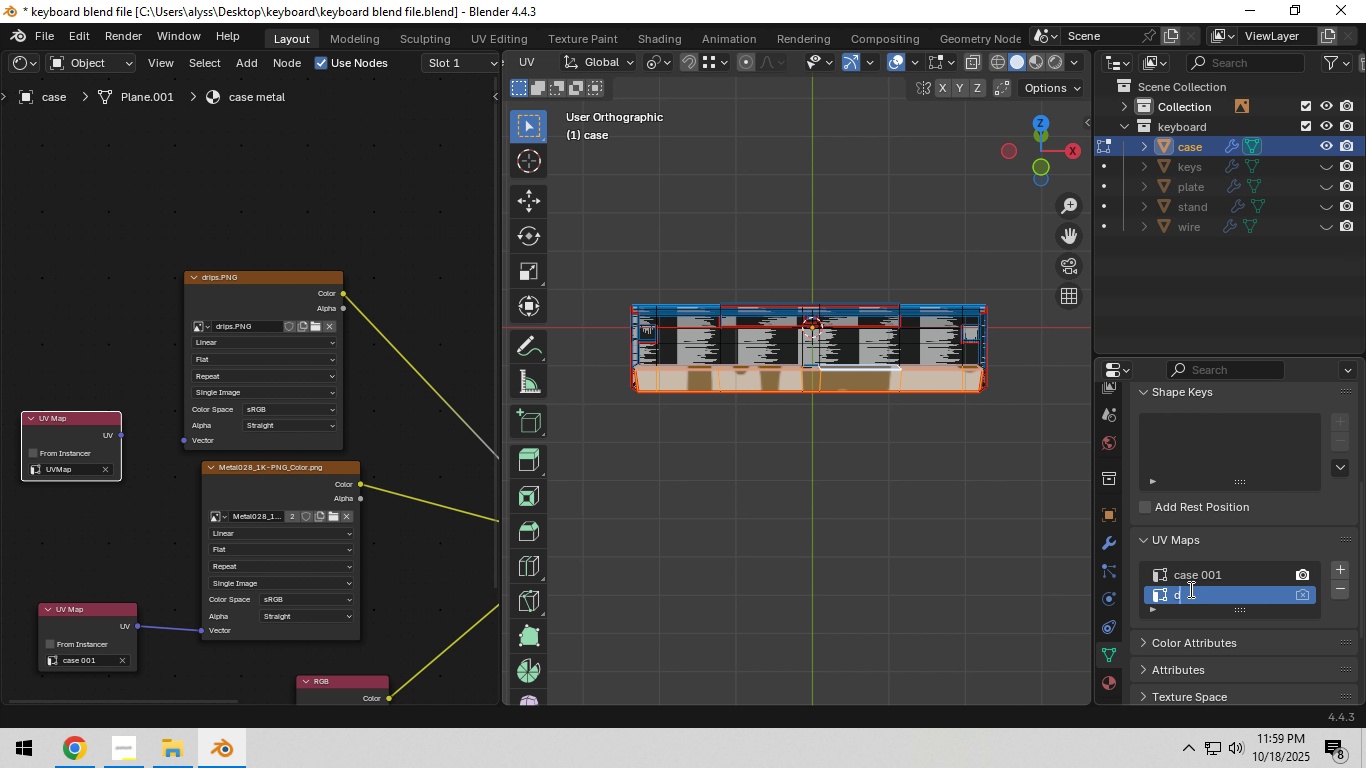 
type(drips)
 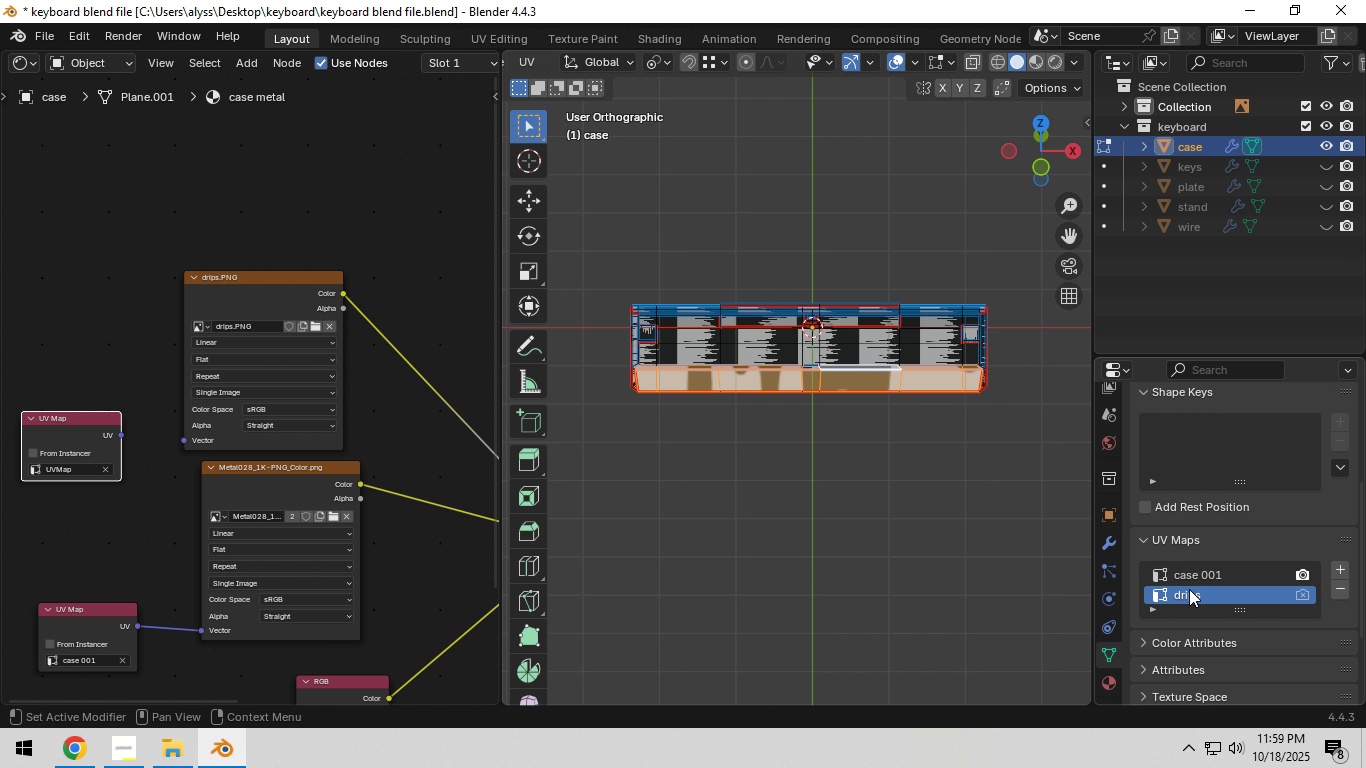 
key(Enter)
 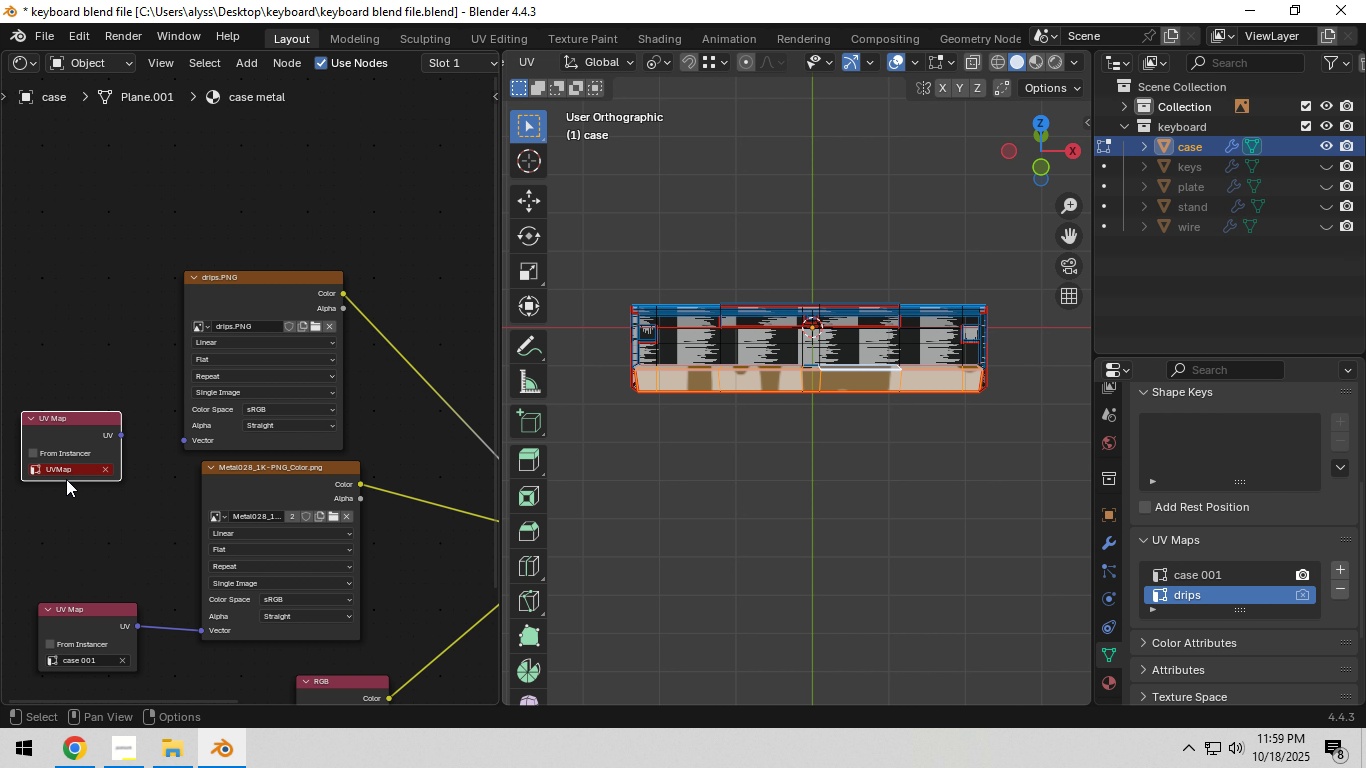 
left_click([66, 471])
 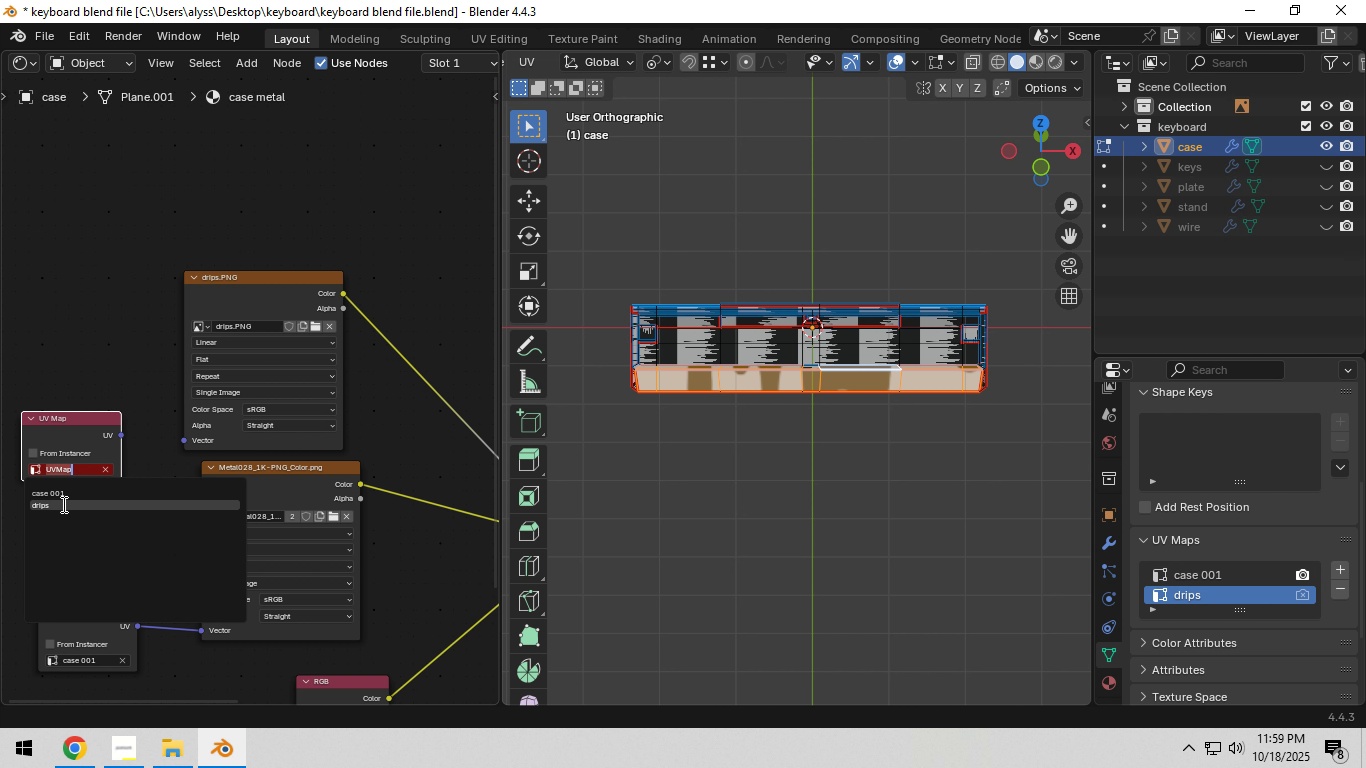 
left_click([62, 504])
 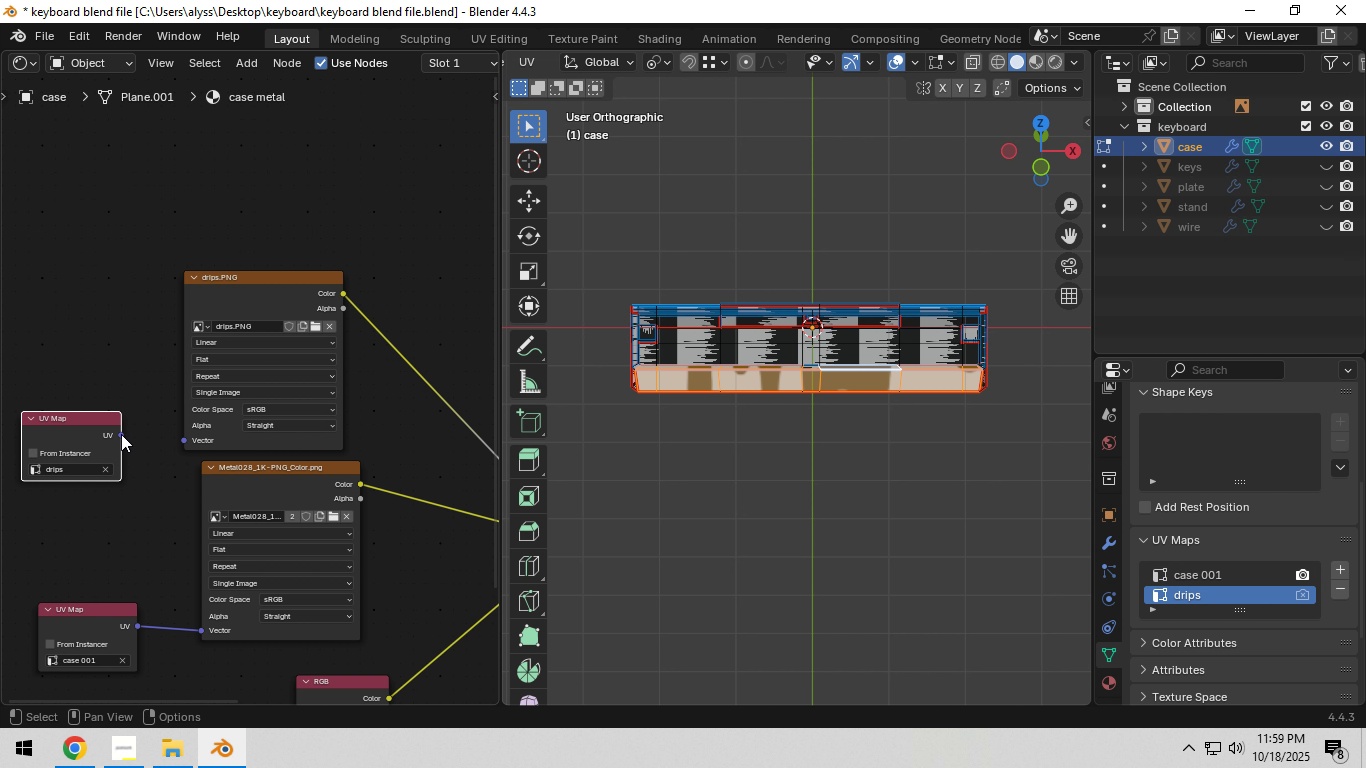 
left_click_drag(start_coordinate=[121, 434], to_coordinate=[176, 444])
 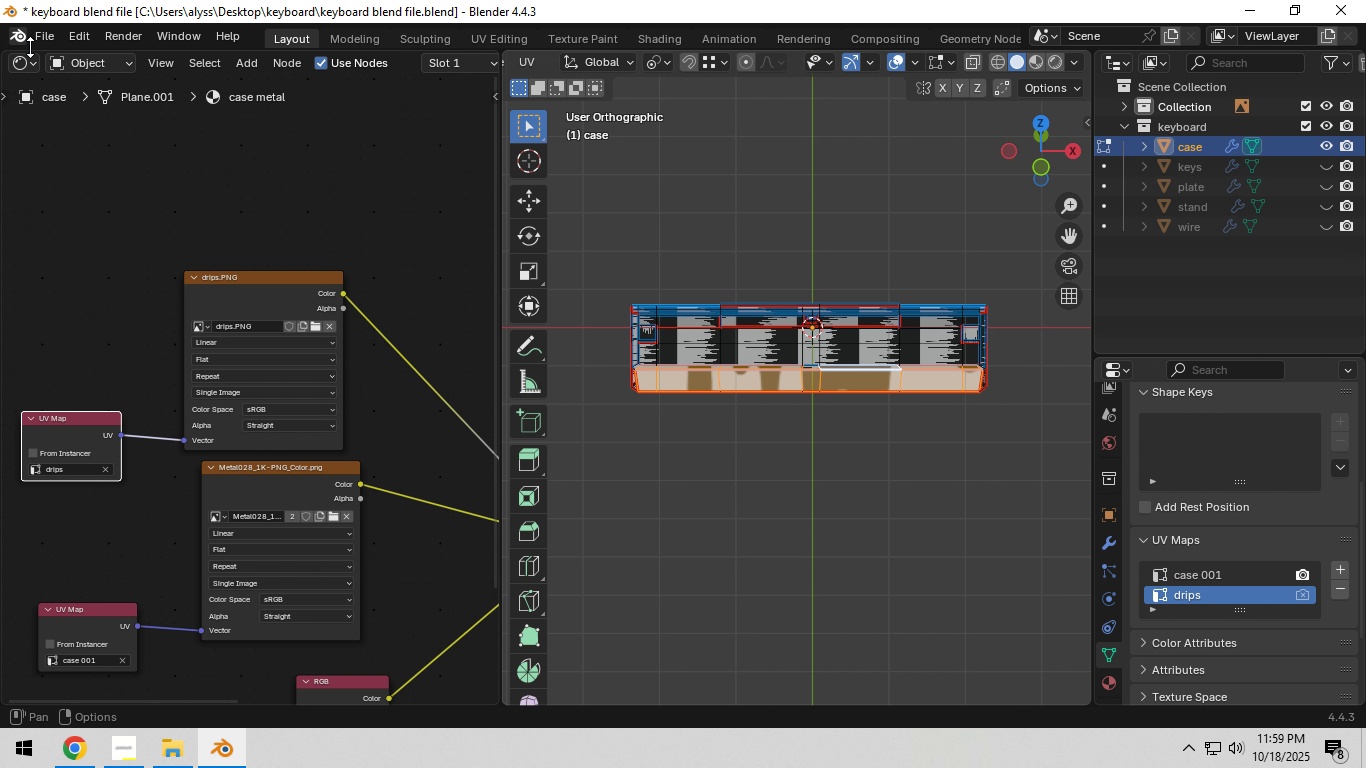 
left_click([24, 65])
 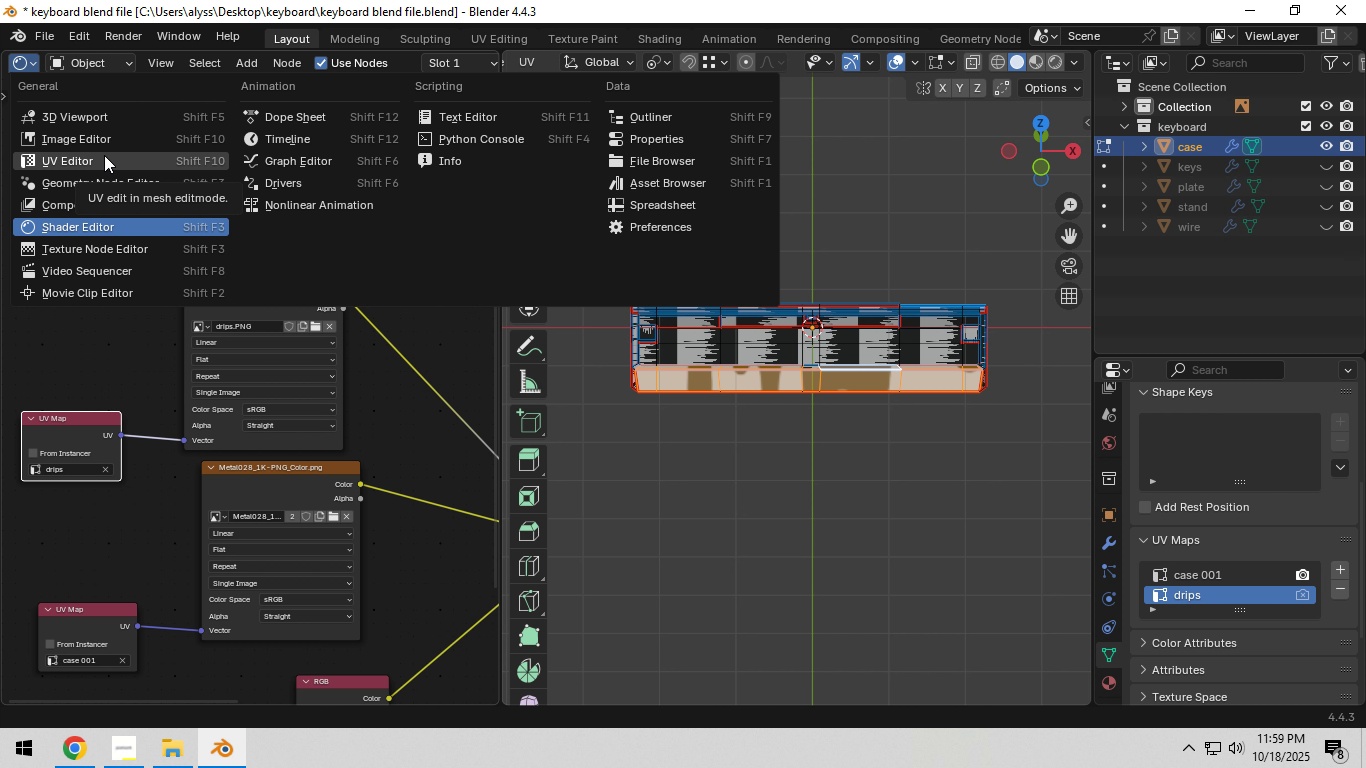 
wait(8.19)
 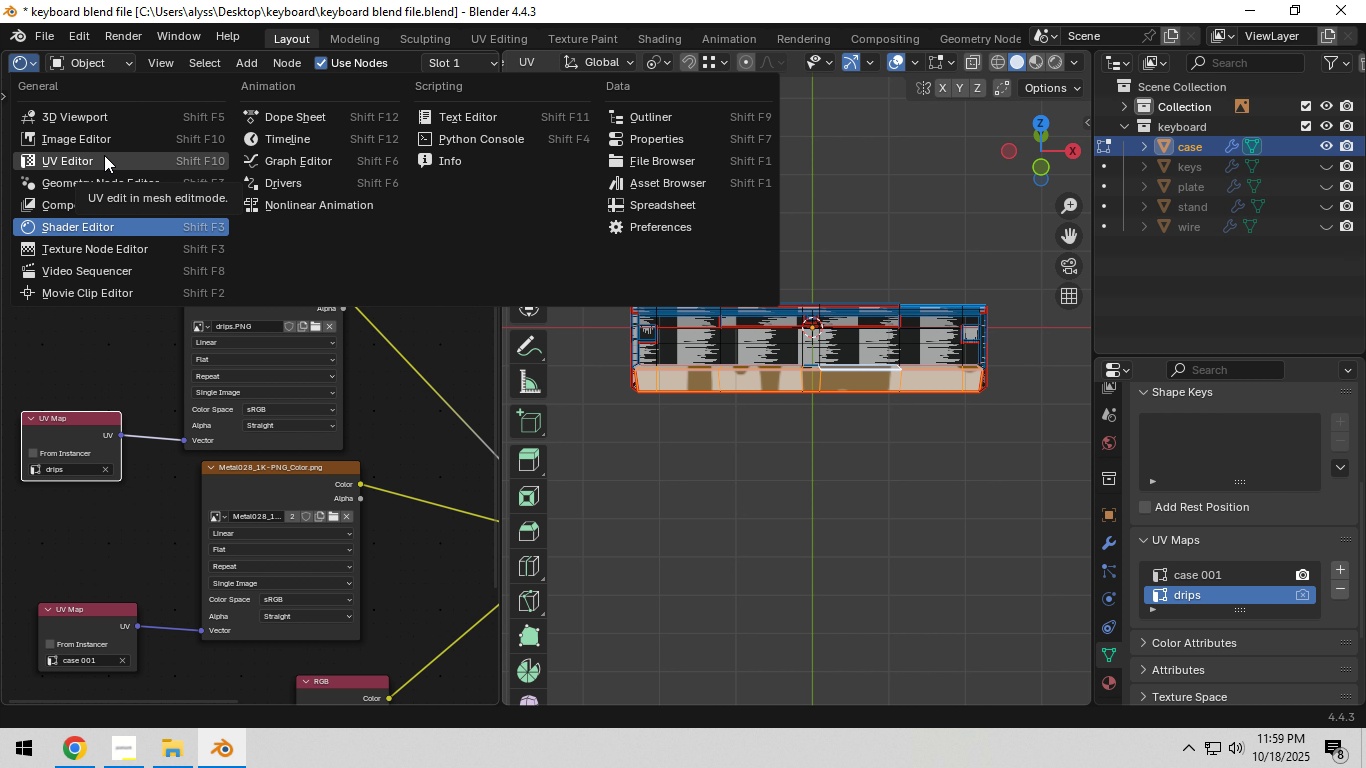 
hold_key(key=ShiftLeft, duration=0.68)
 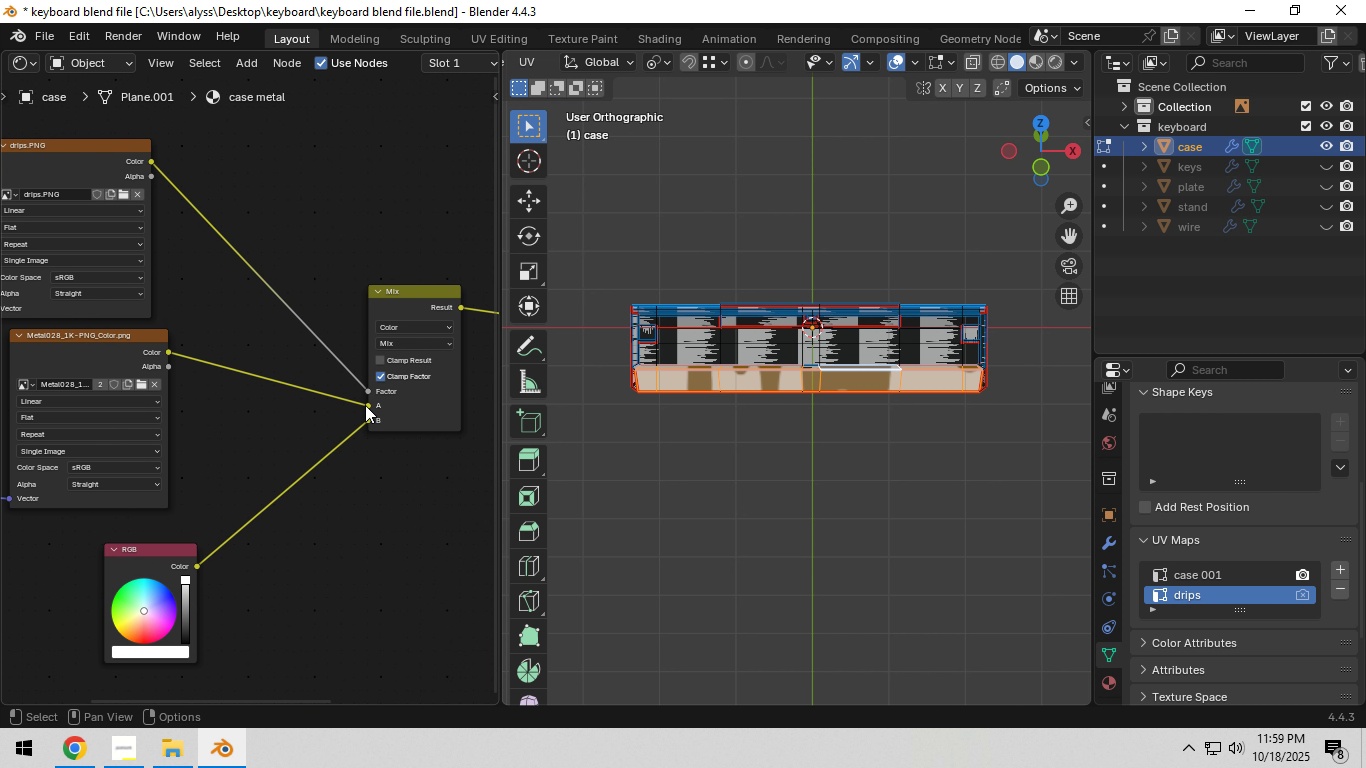 
left_click_drag(start_coordinate=[365, 405], to_coordinate=[365, 424])
 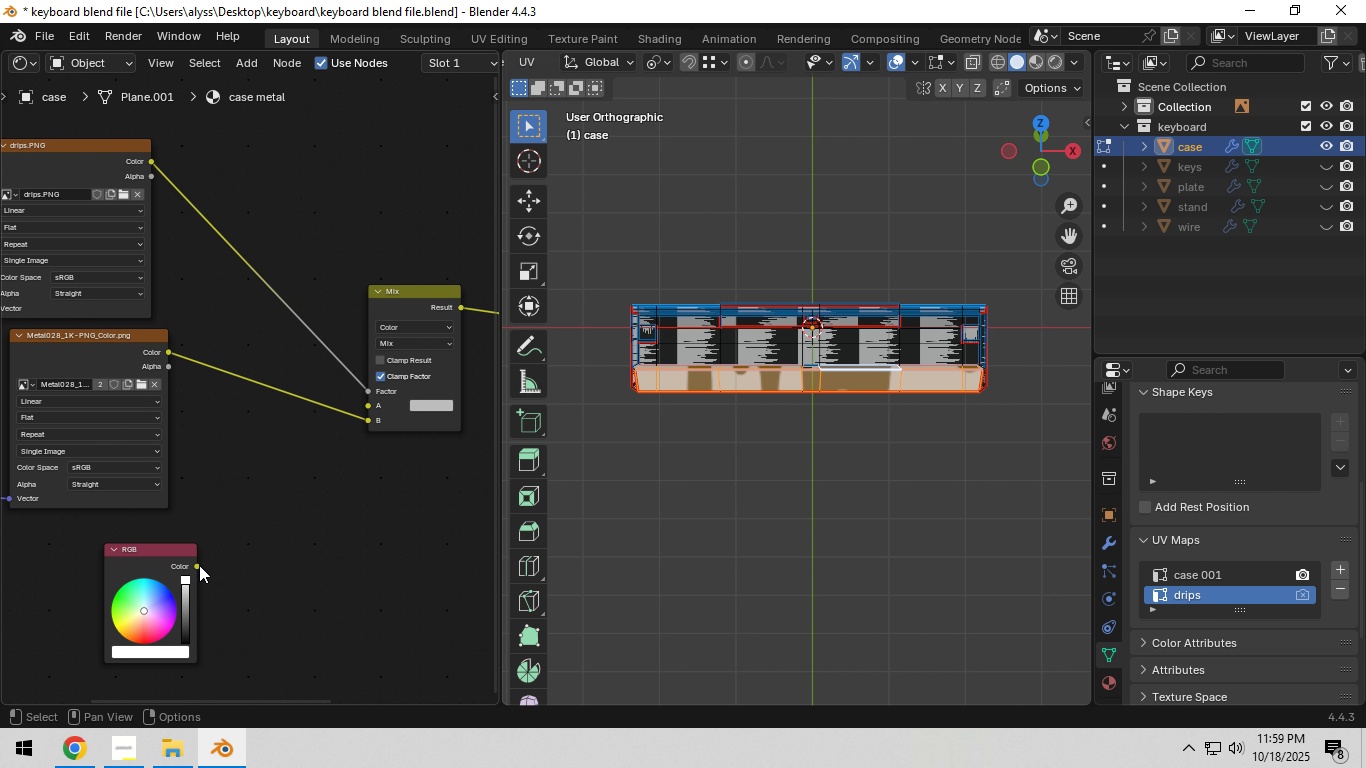 
left_click_drag(start_coordinate=[194, 563], to_coordinate=[352, 409])
 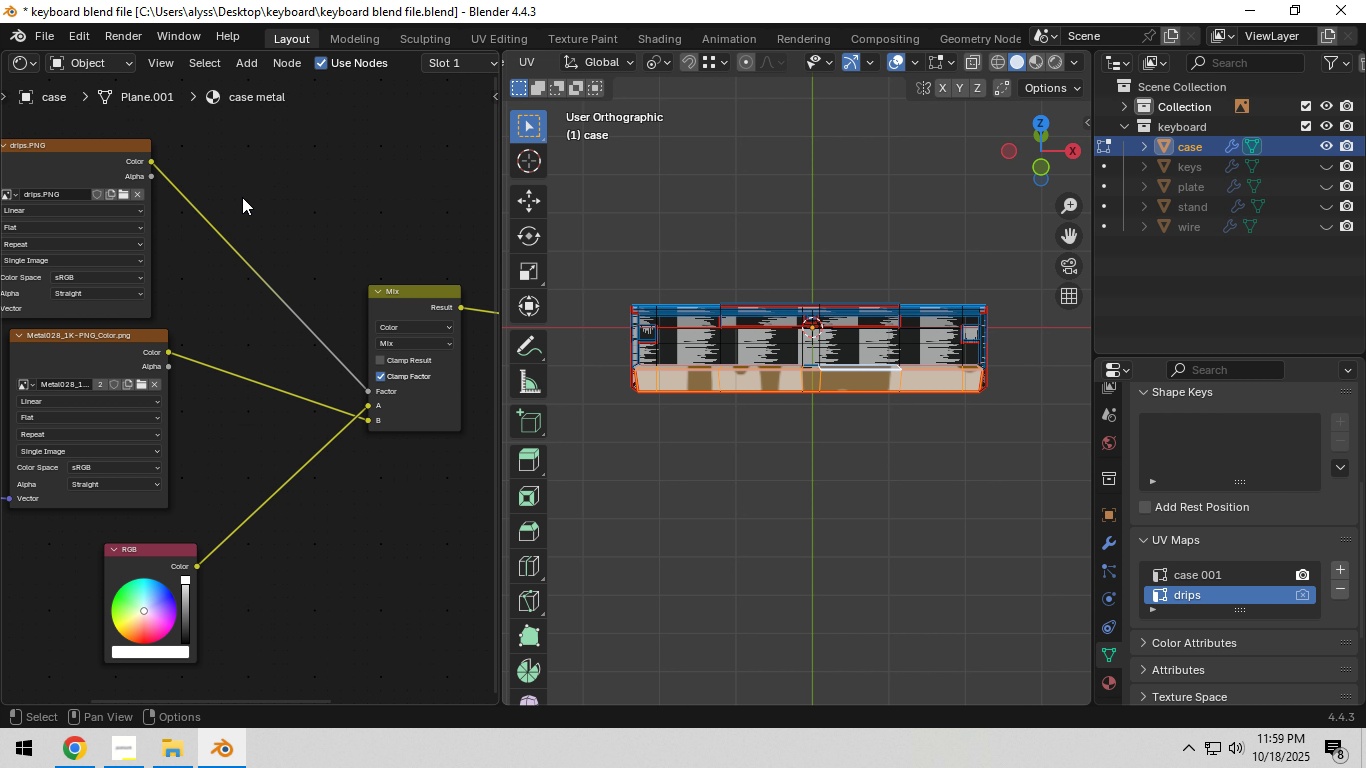 
left_click([25, 63])
 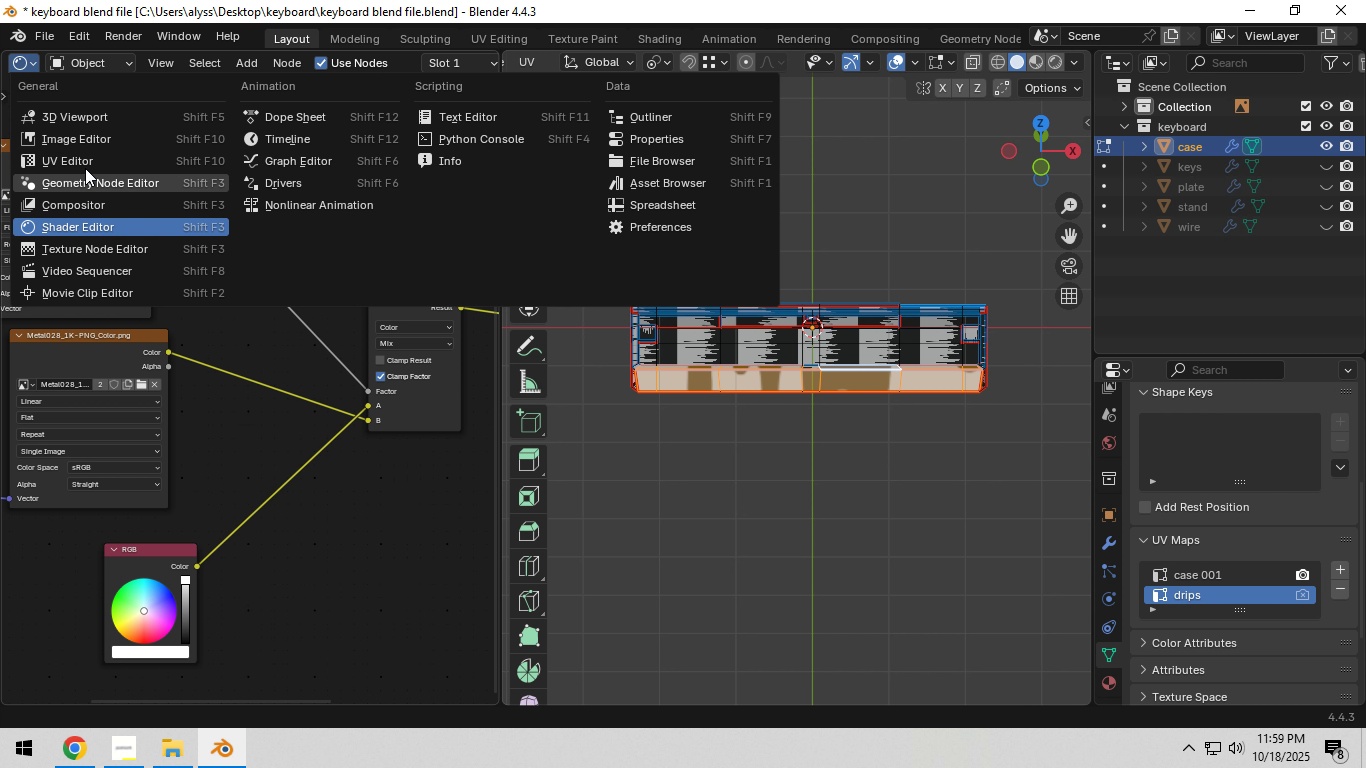 
left_click([84, 158])
 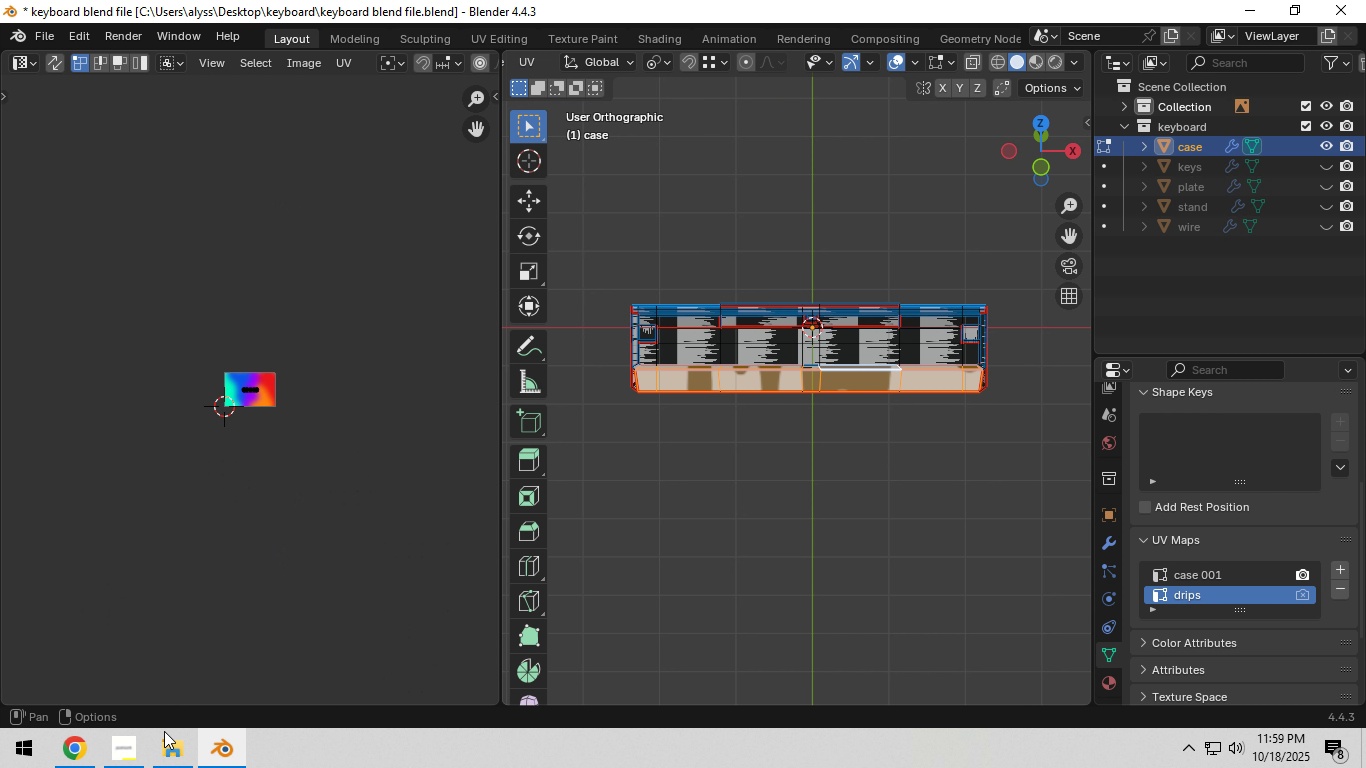 
left_click([130, 749])